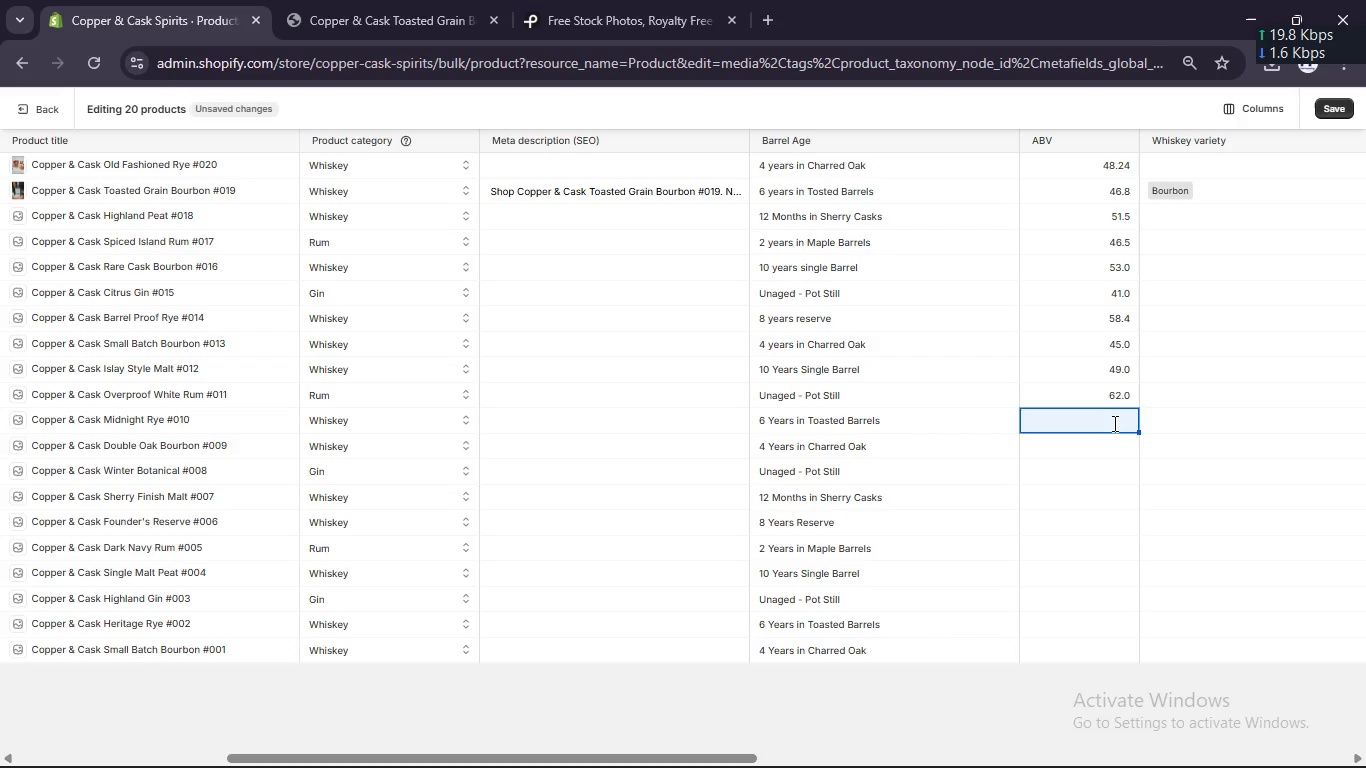 
key(Numpad5)
 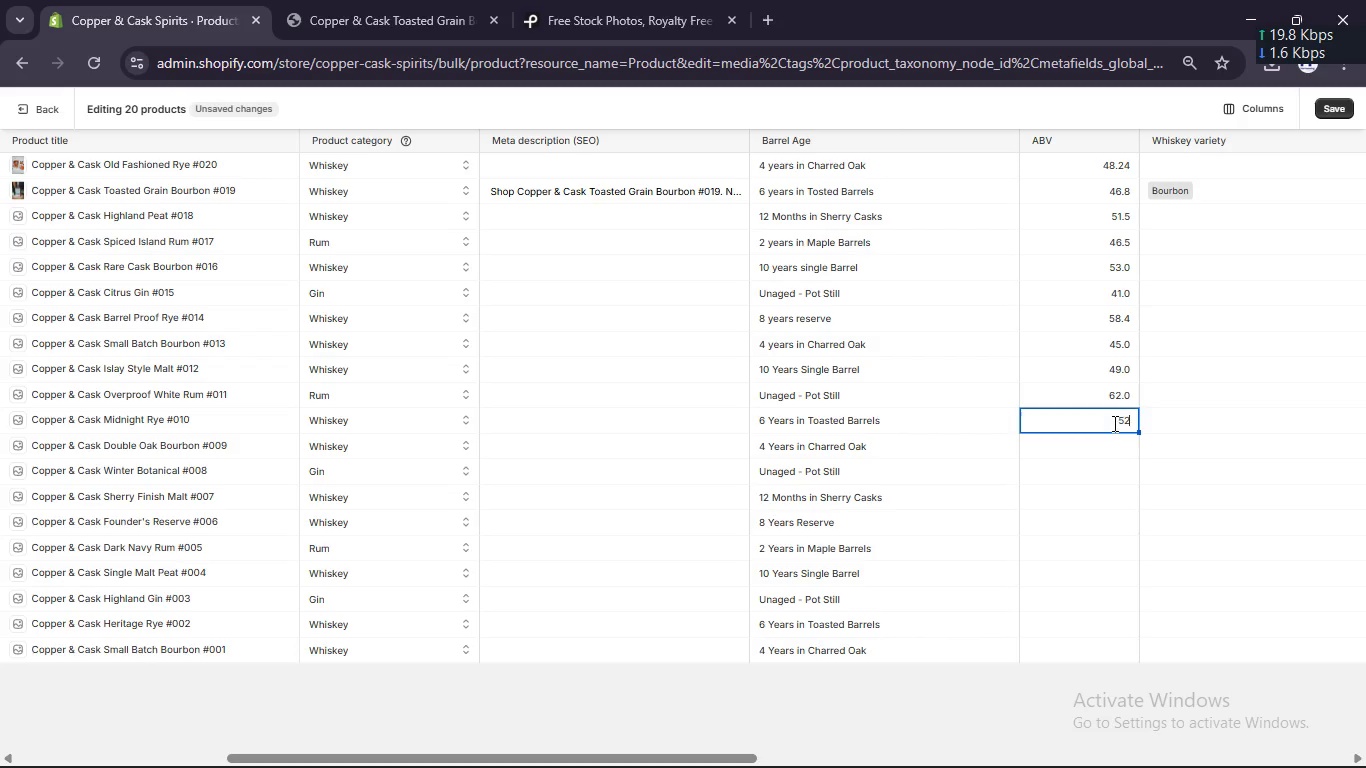 
key(Numpad2)
 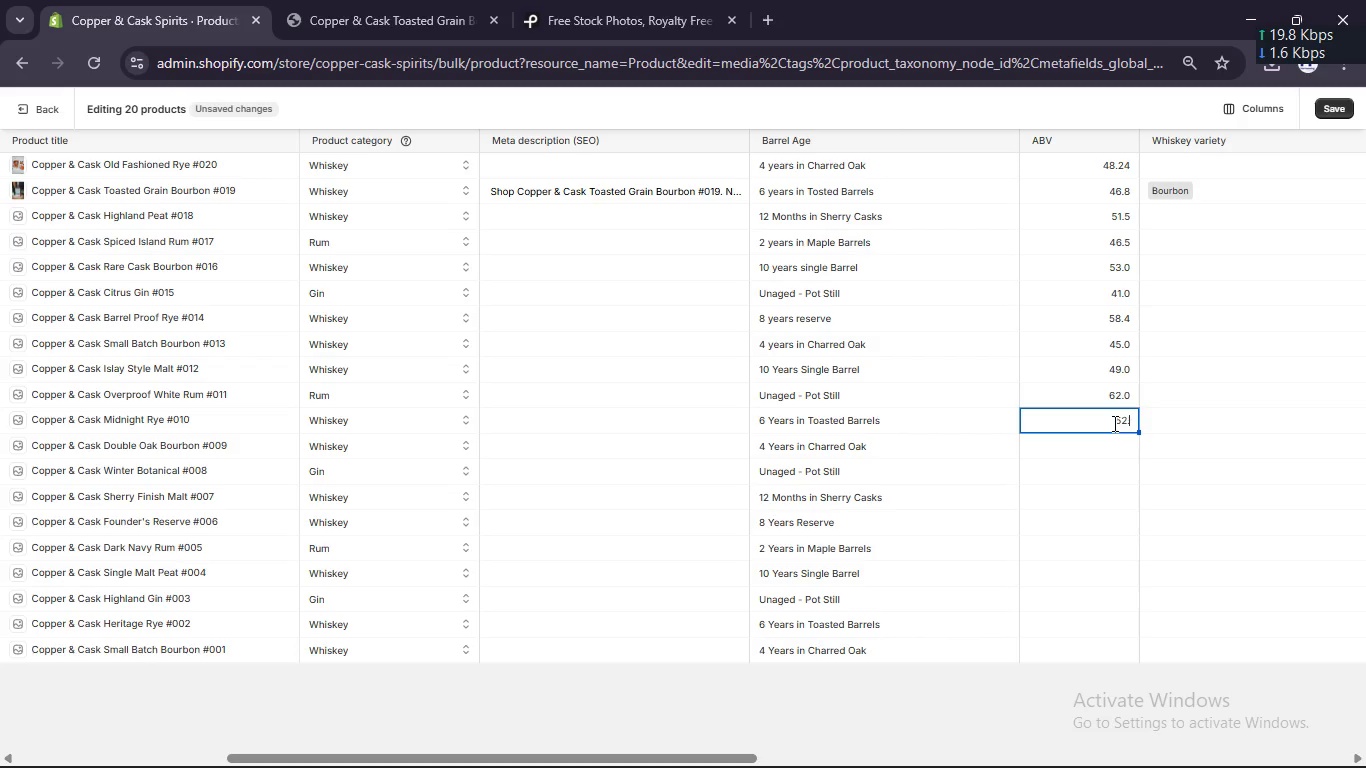 
key(NumpadDecimal)
 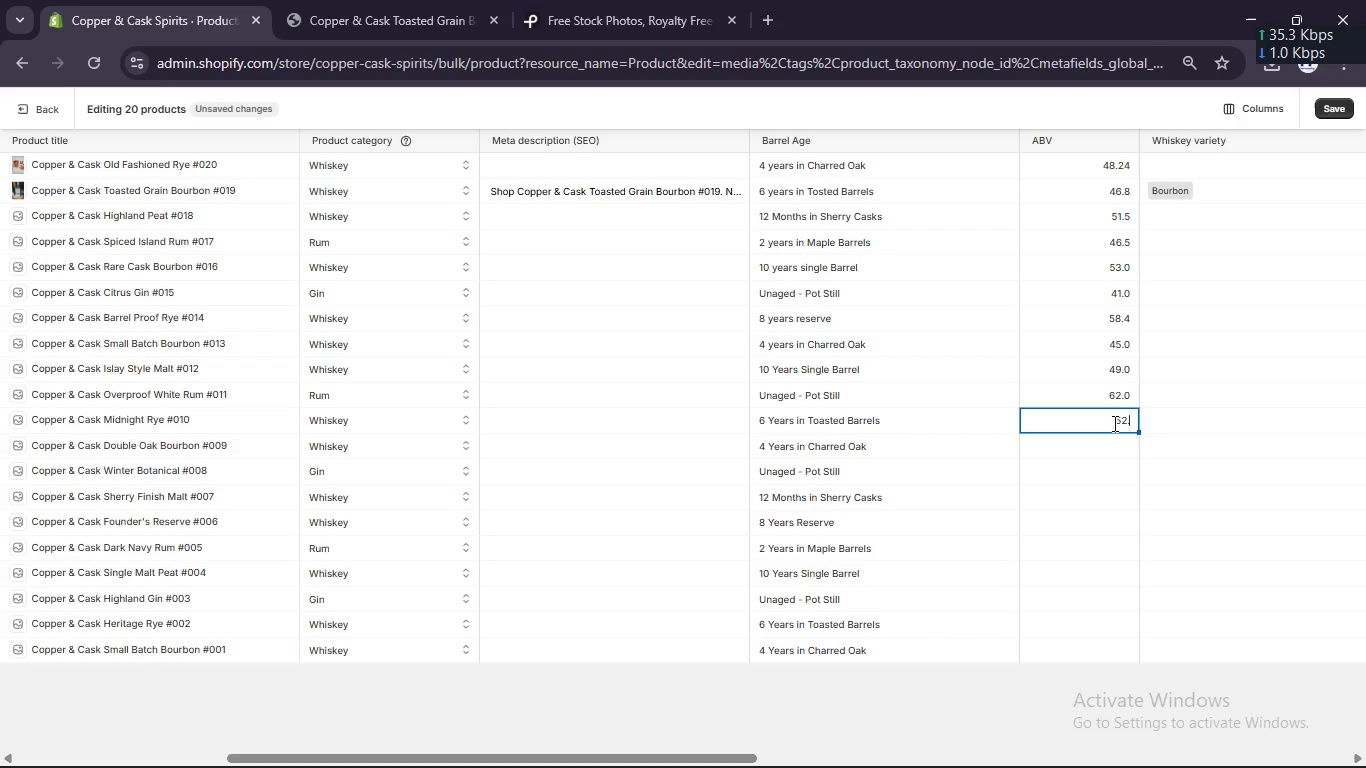 
key(Numpad5)
 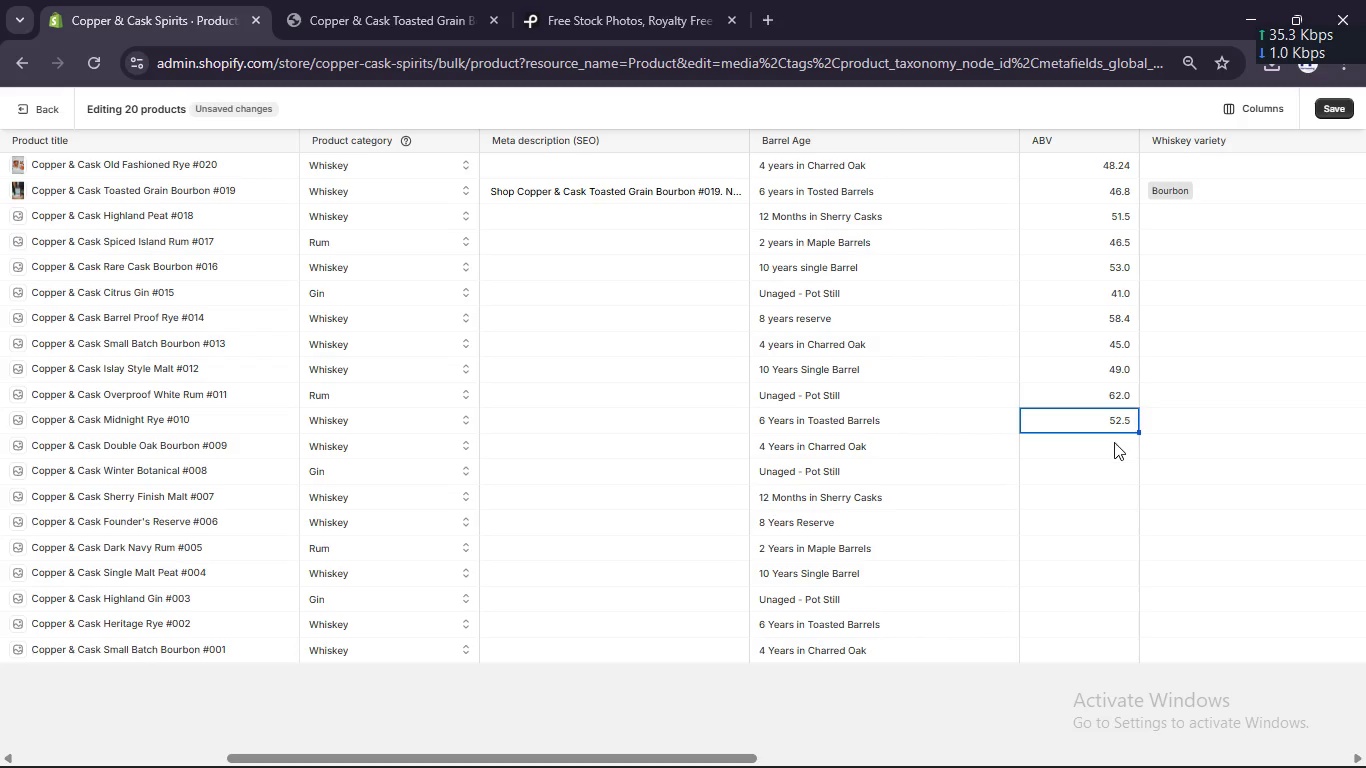 
left_click([1114, 451])
 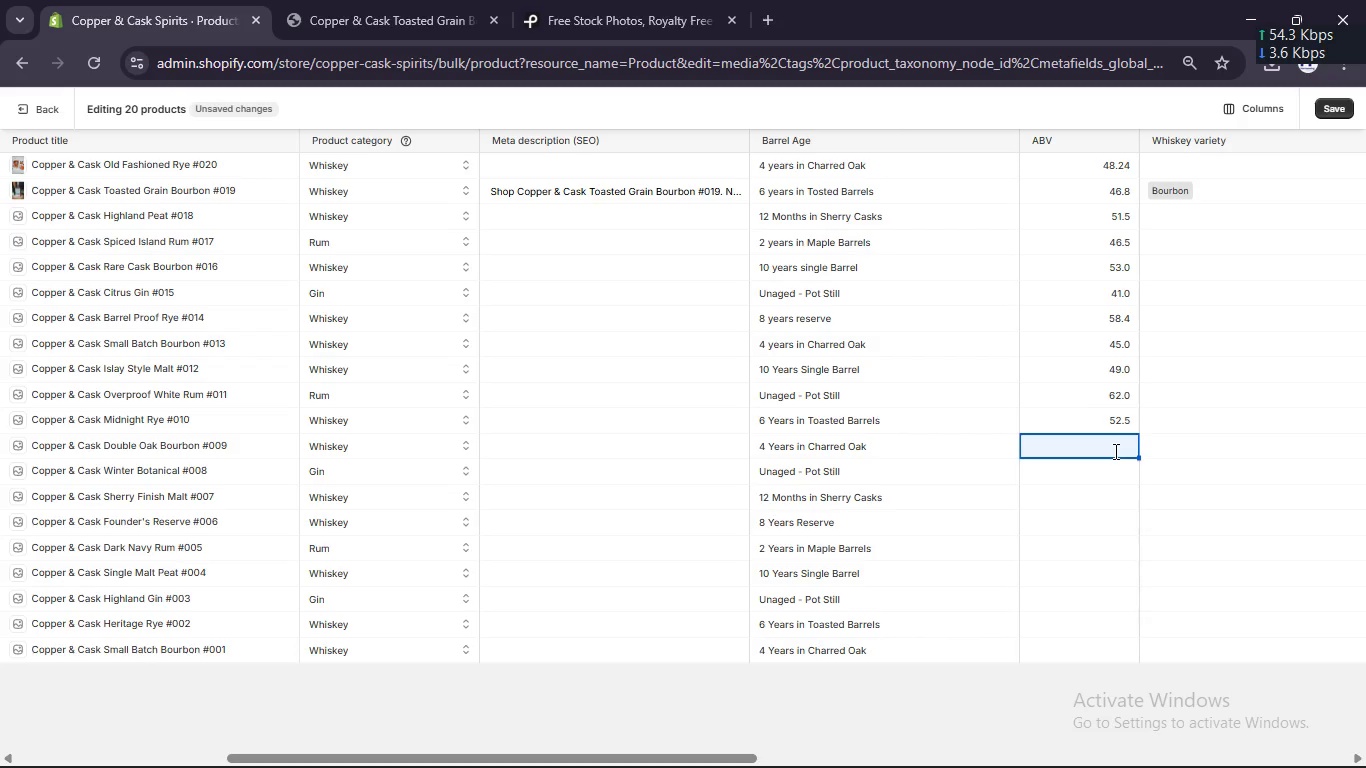 
key(Numpad4)
 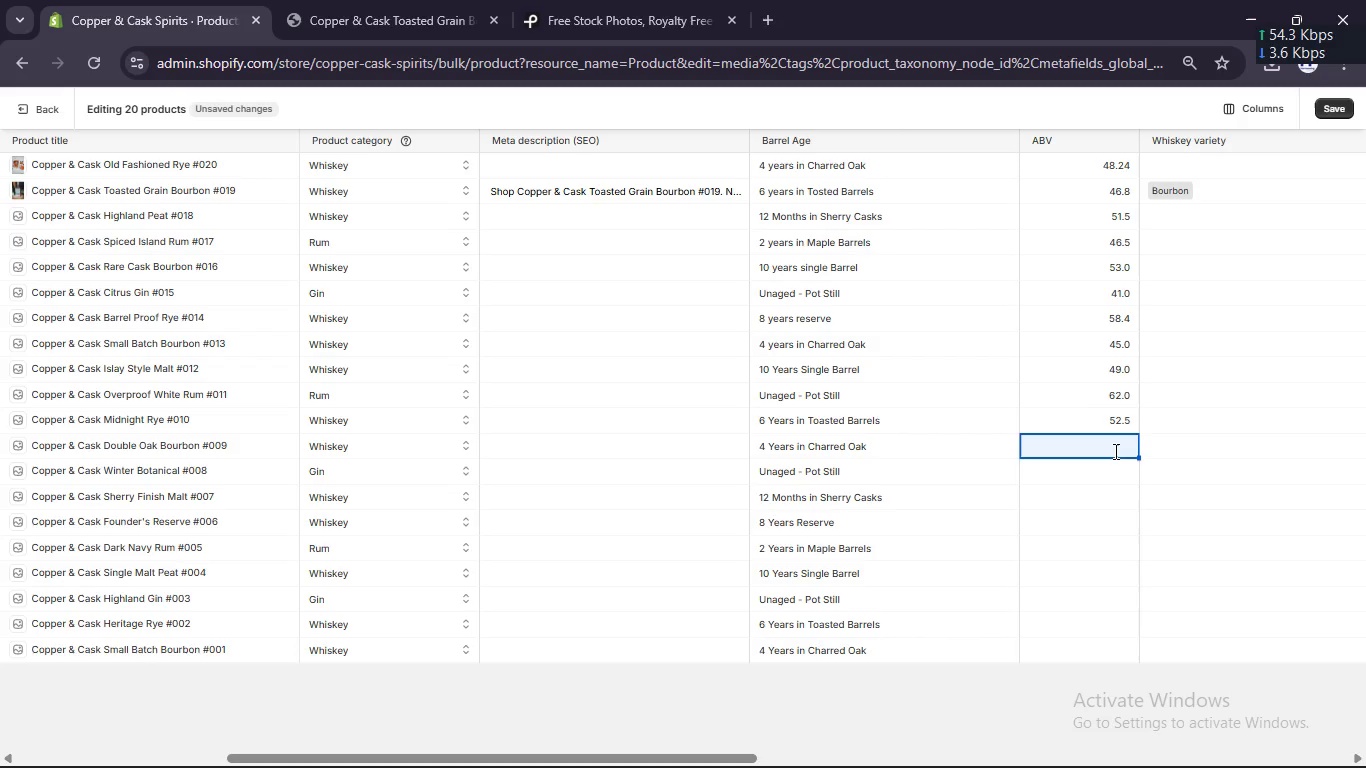 
key(Numpad7)
 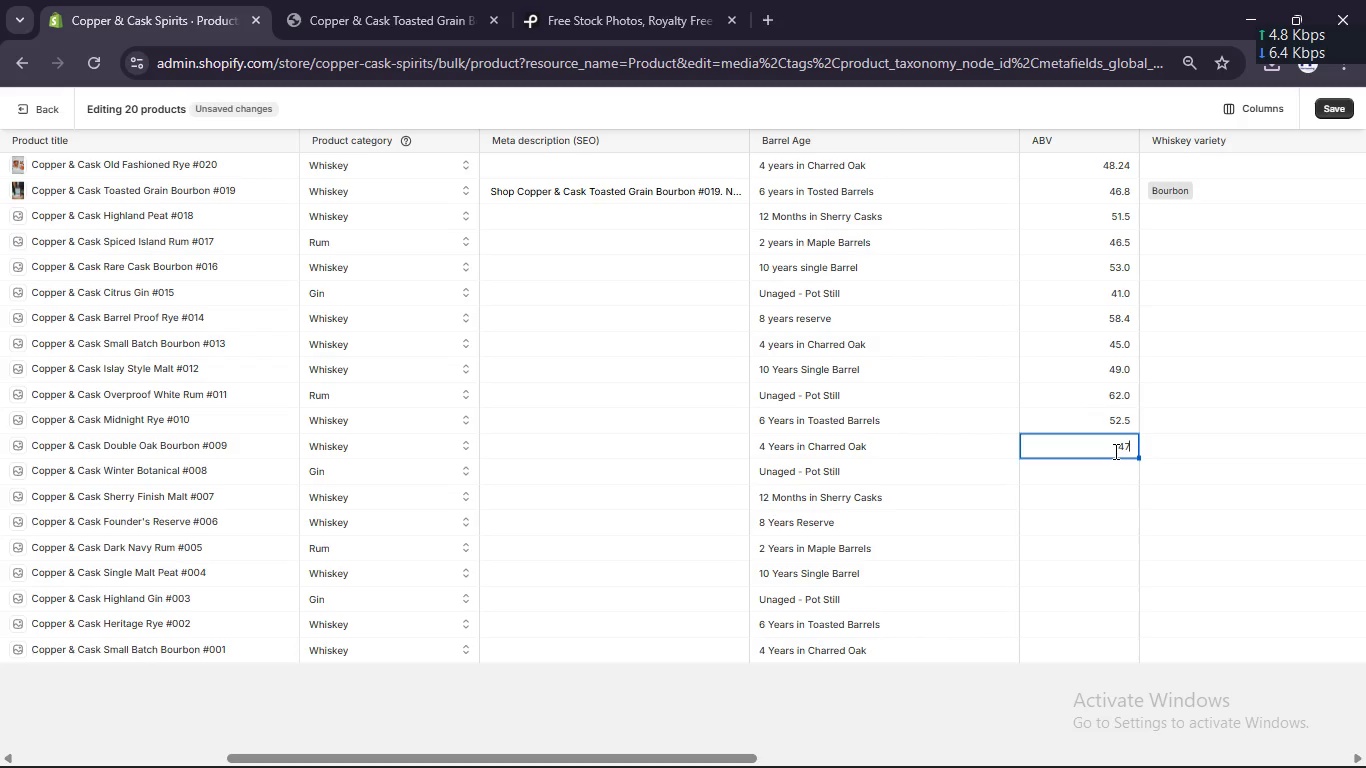 
key(Numpad5)
 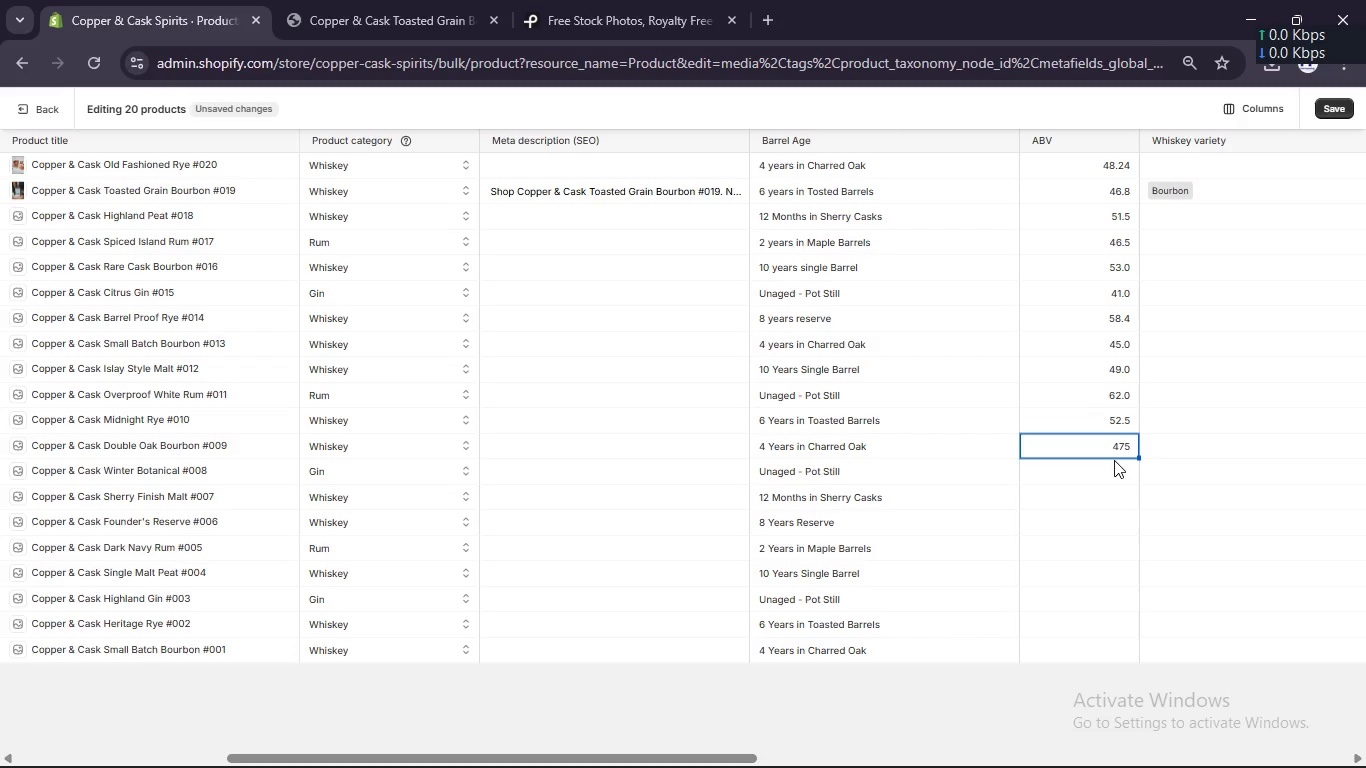 
key(Backspace)
 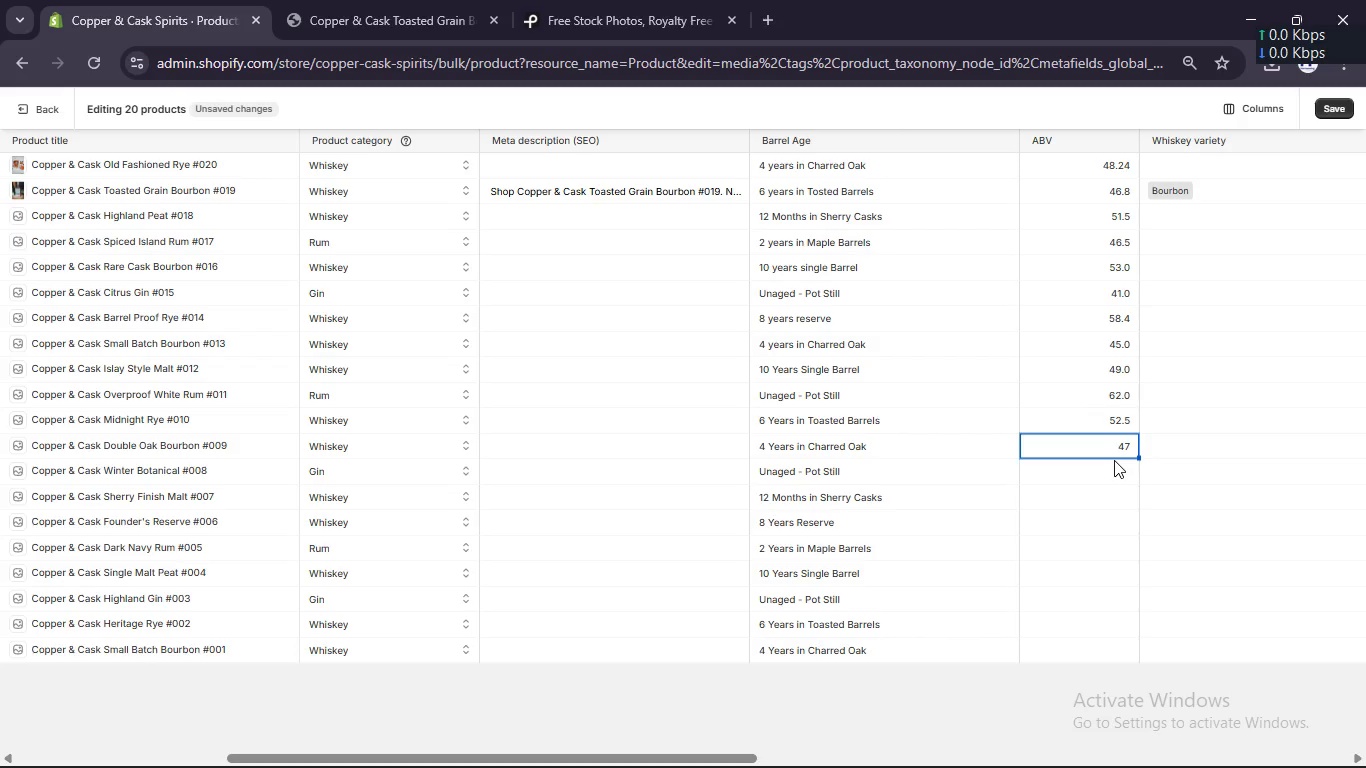 
key(NumpadDecimal)
 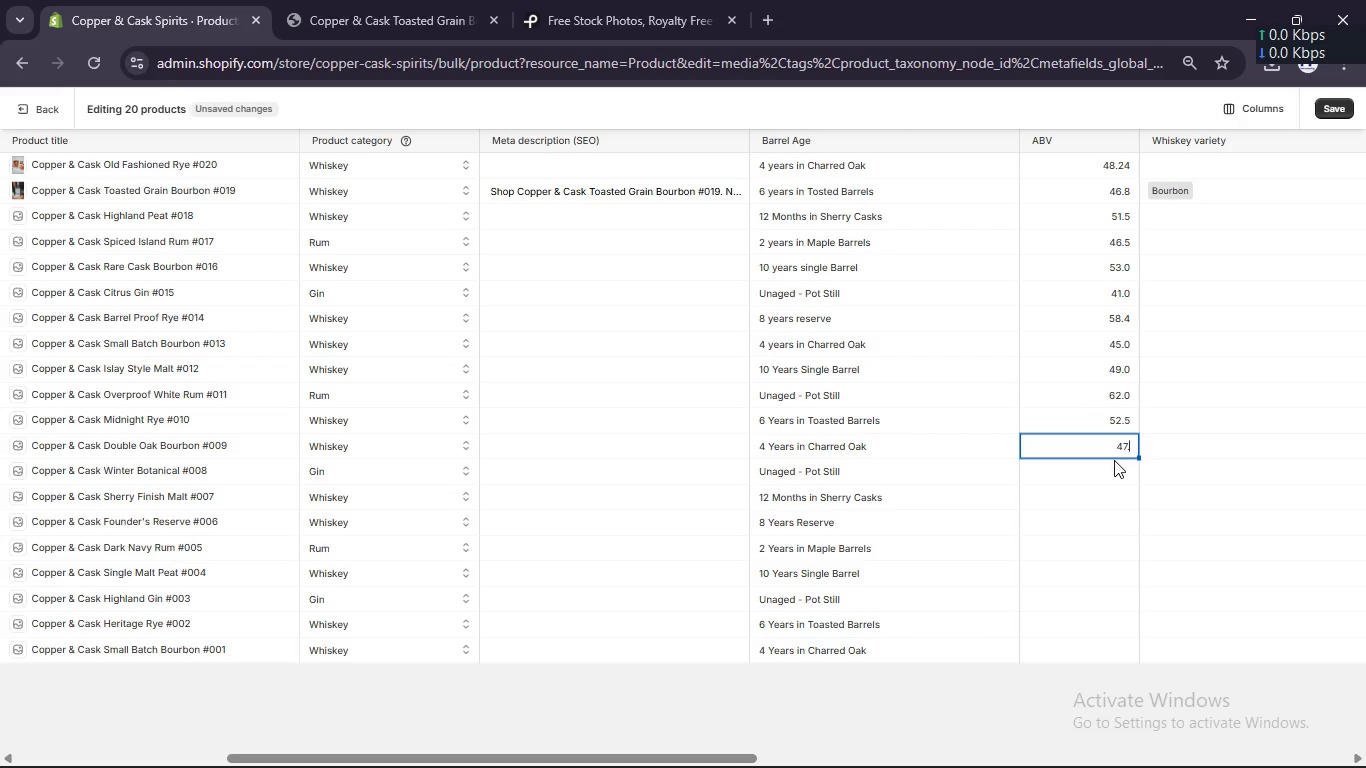 
key(Numpad5)
 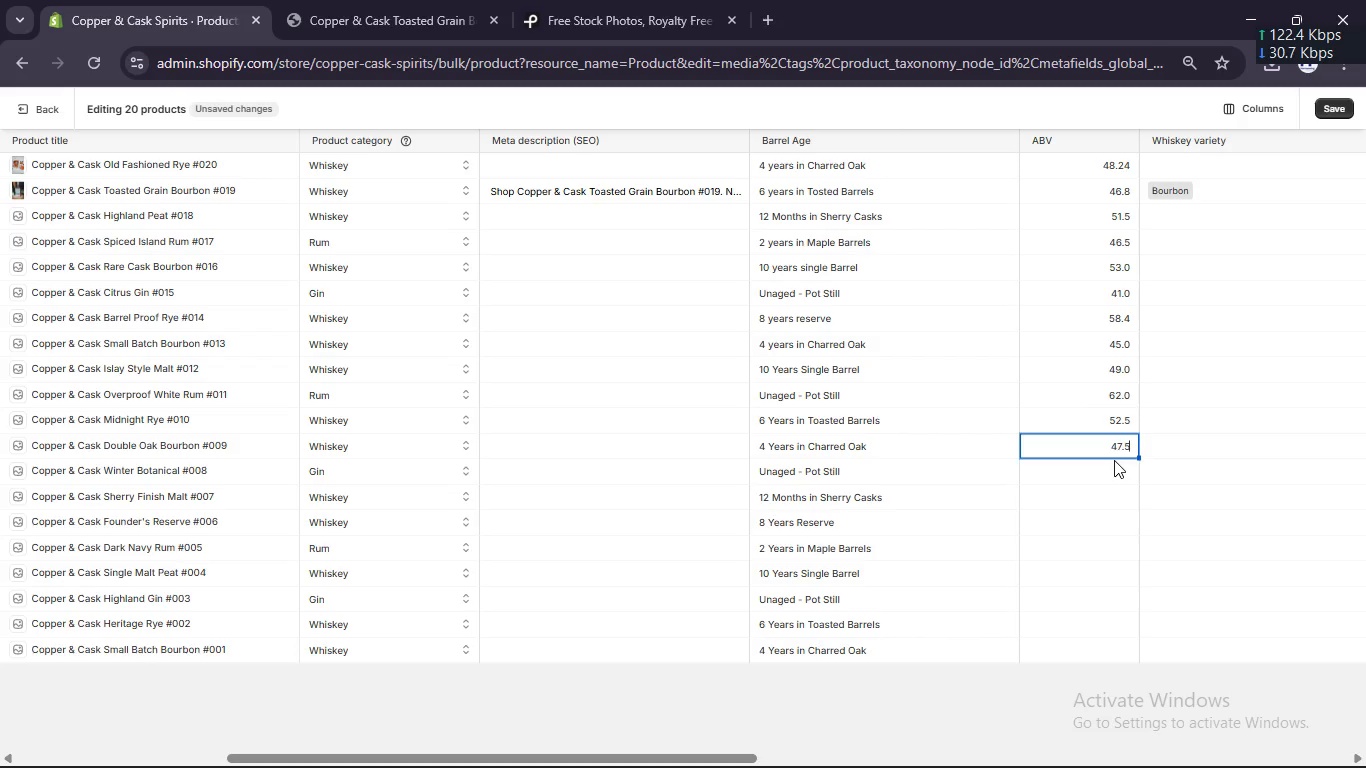 
left_click([1114, 460])
 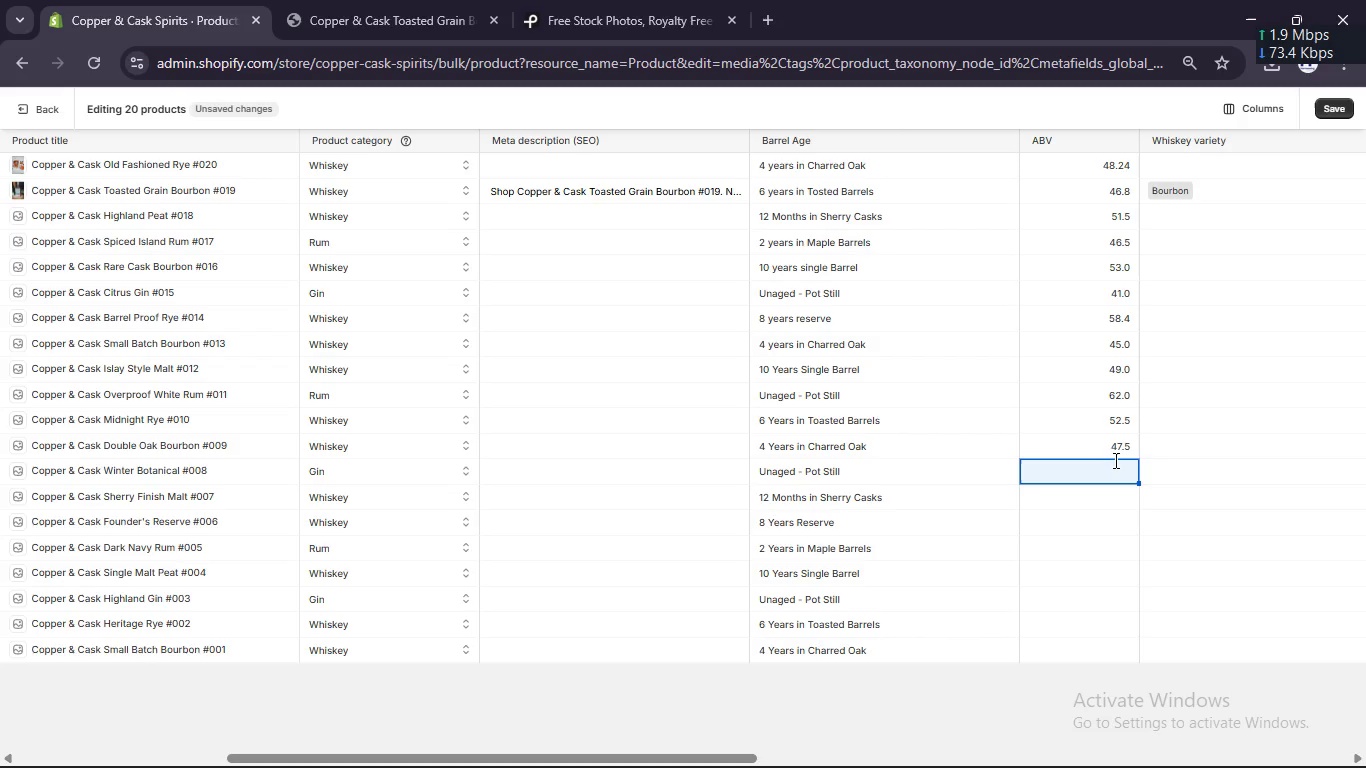 
key(Numpad4)
 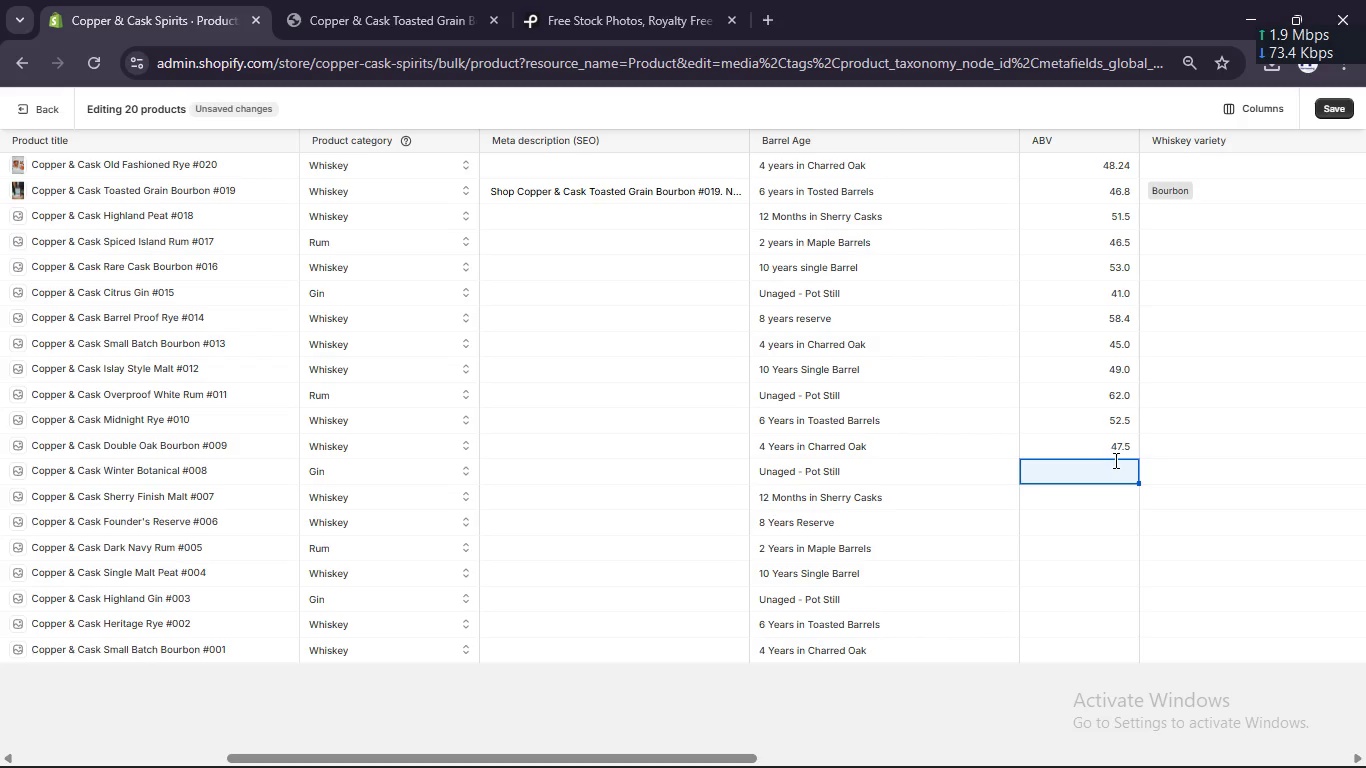 
key(Numpad4)
 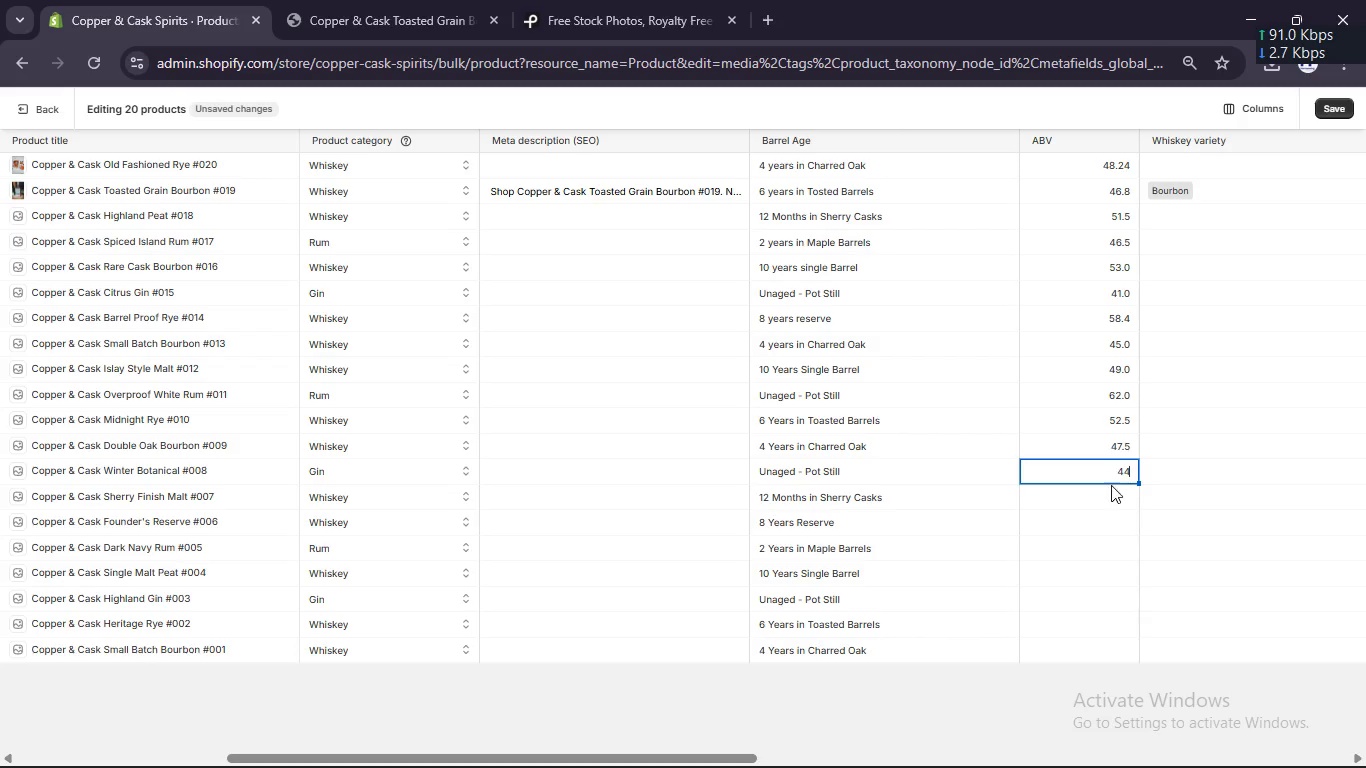 
left_click([1105, 503])
 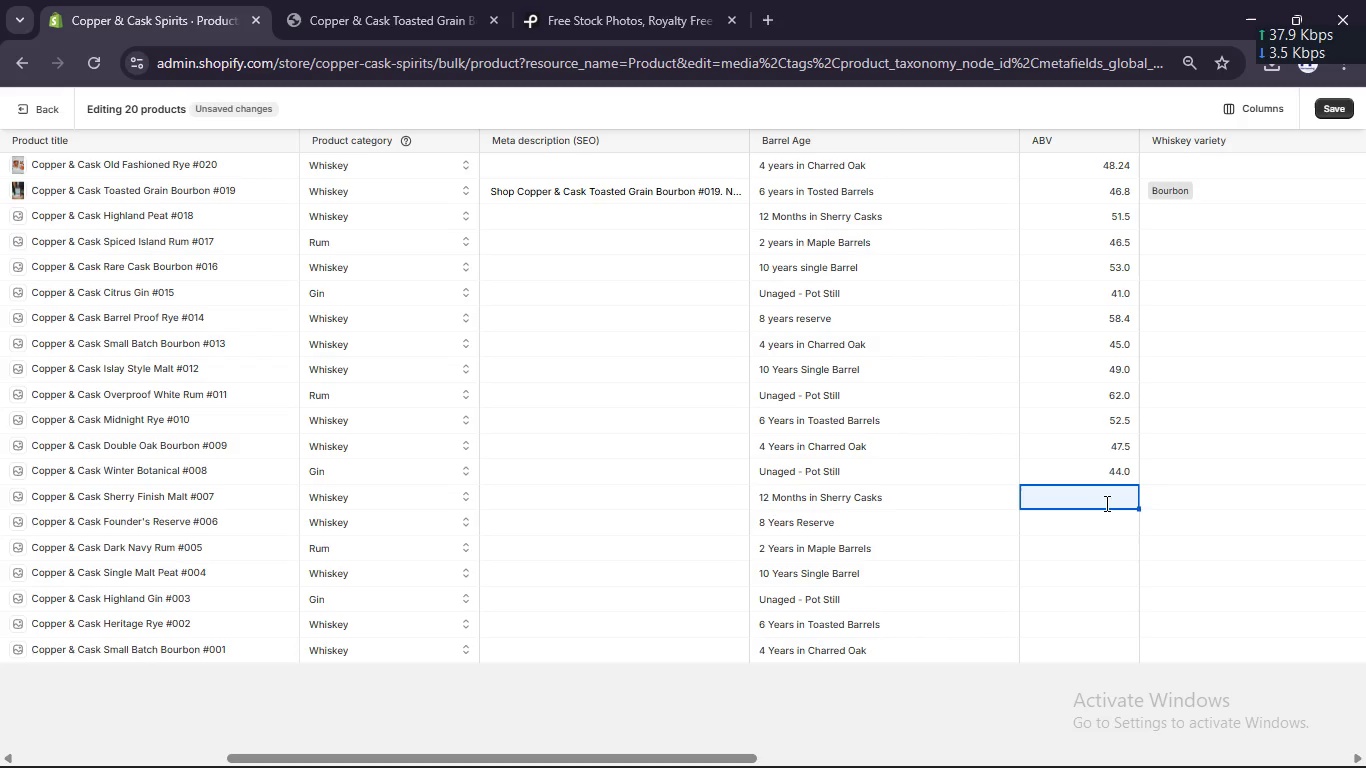 
key(Numpad4)
 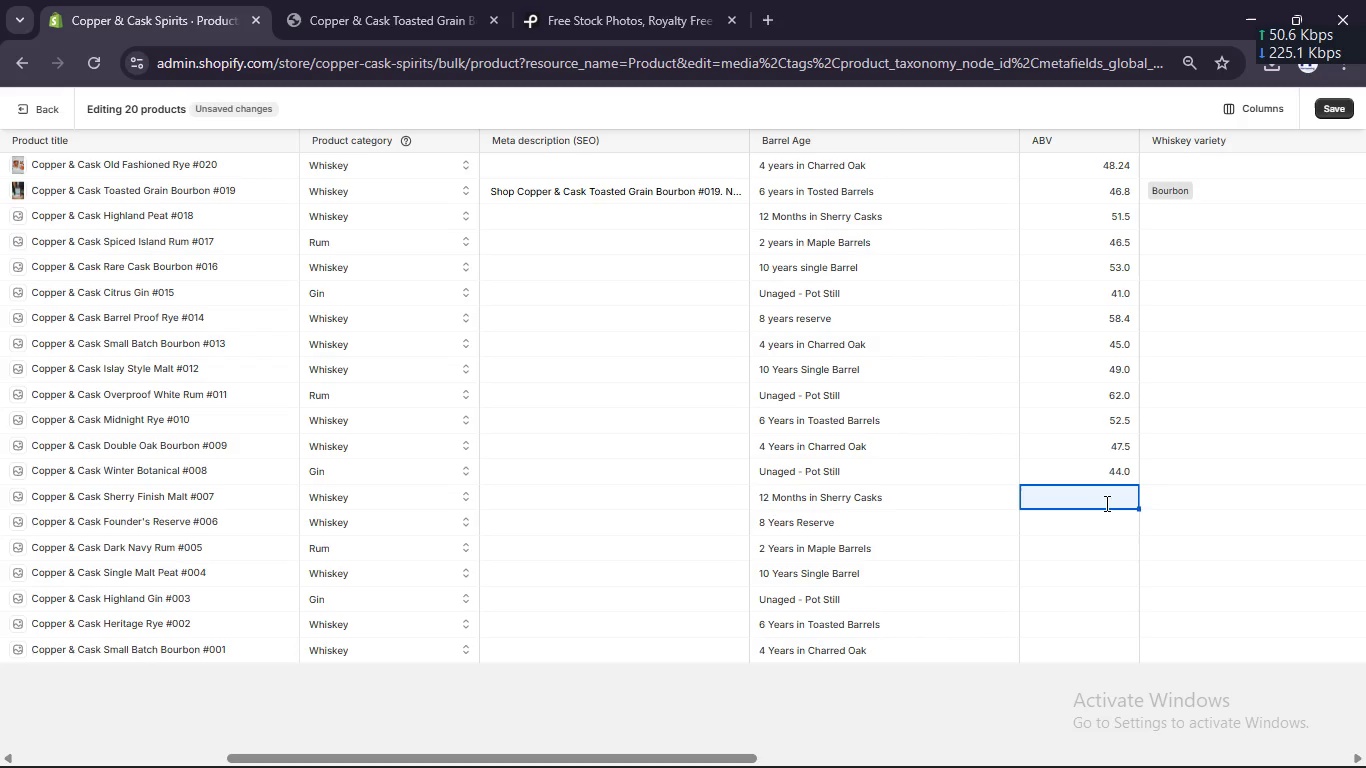 
key(Numpad6)
 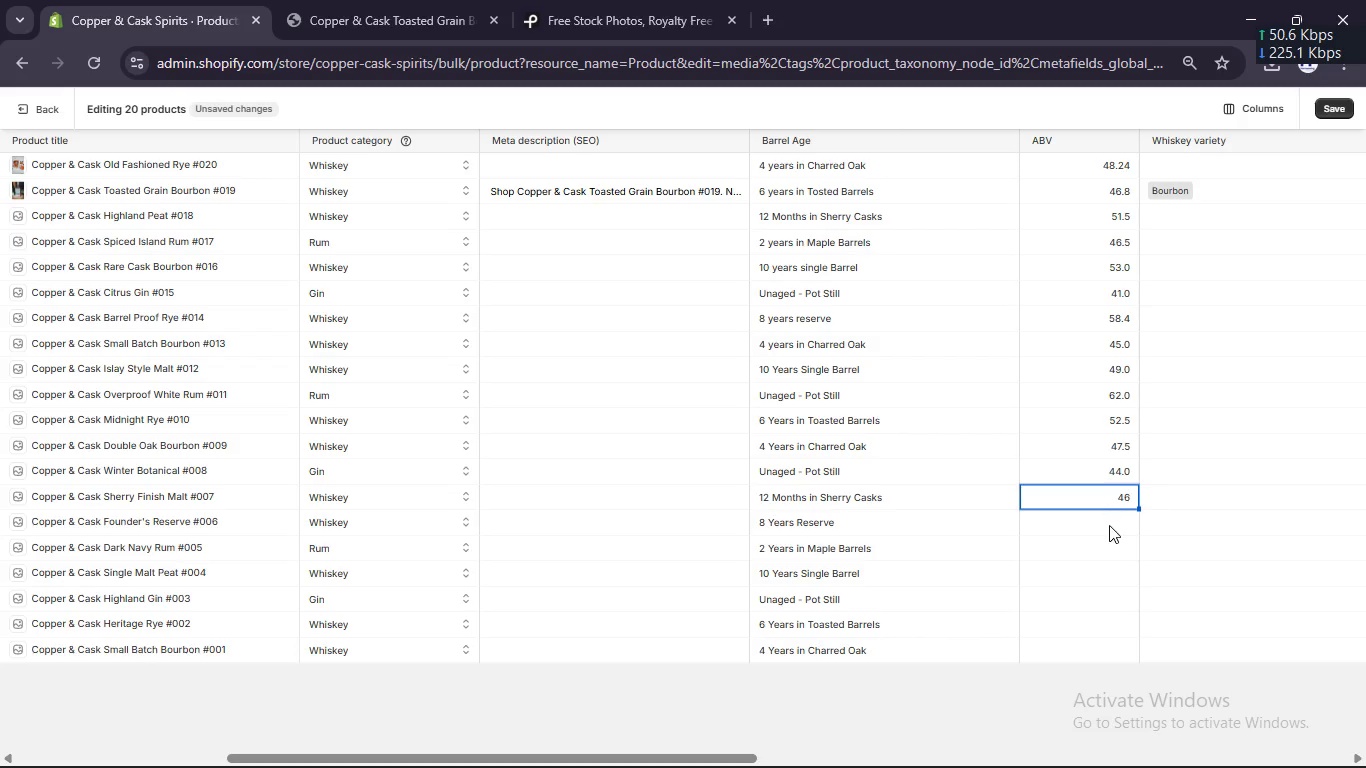 
left_click([1109, 527])
 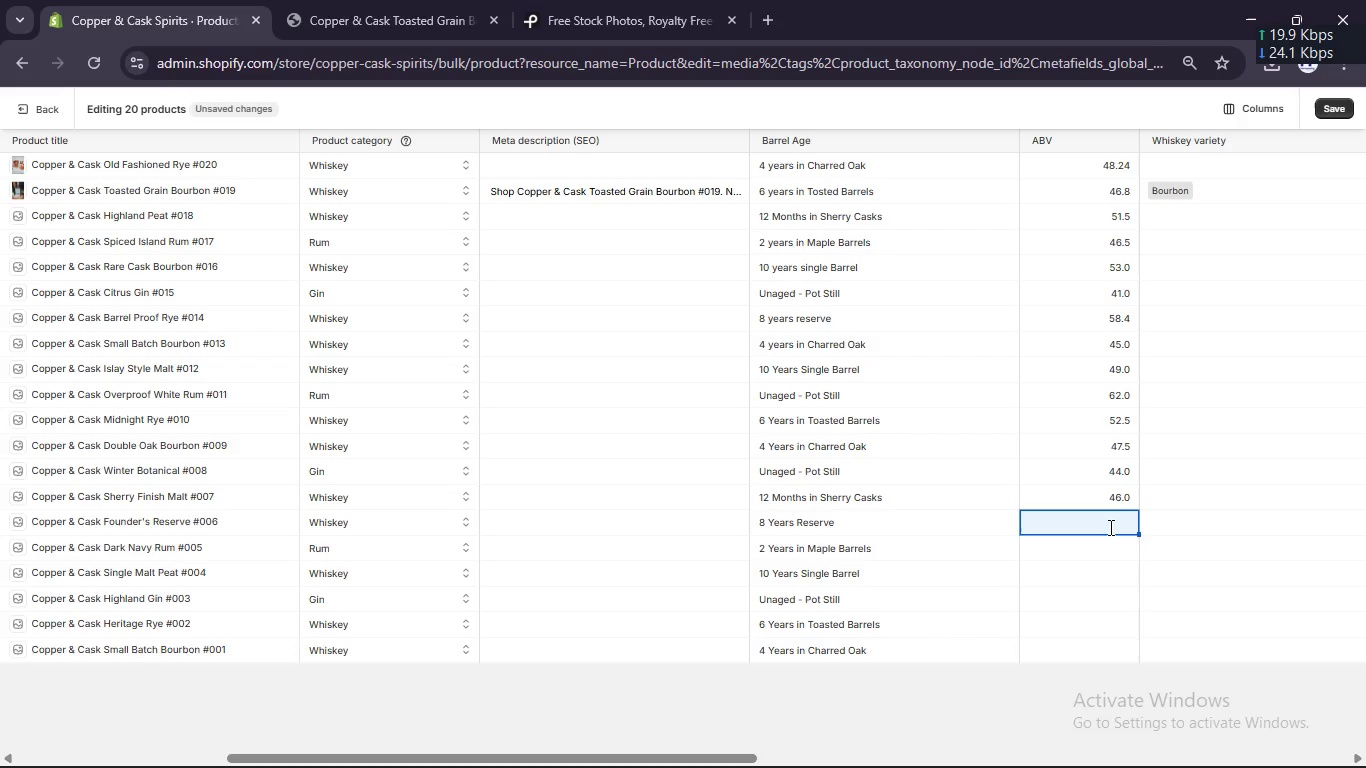 
left_click([1109, 527])
 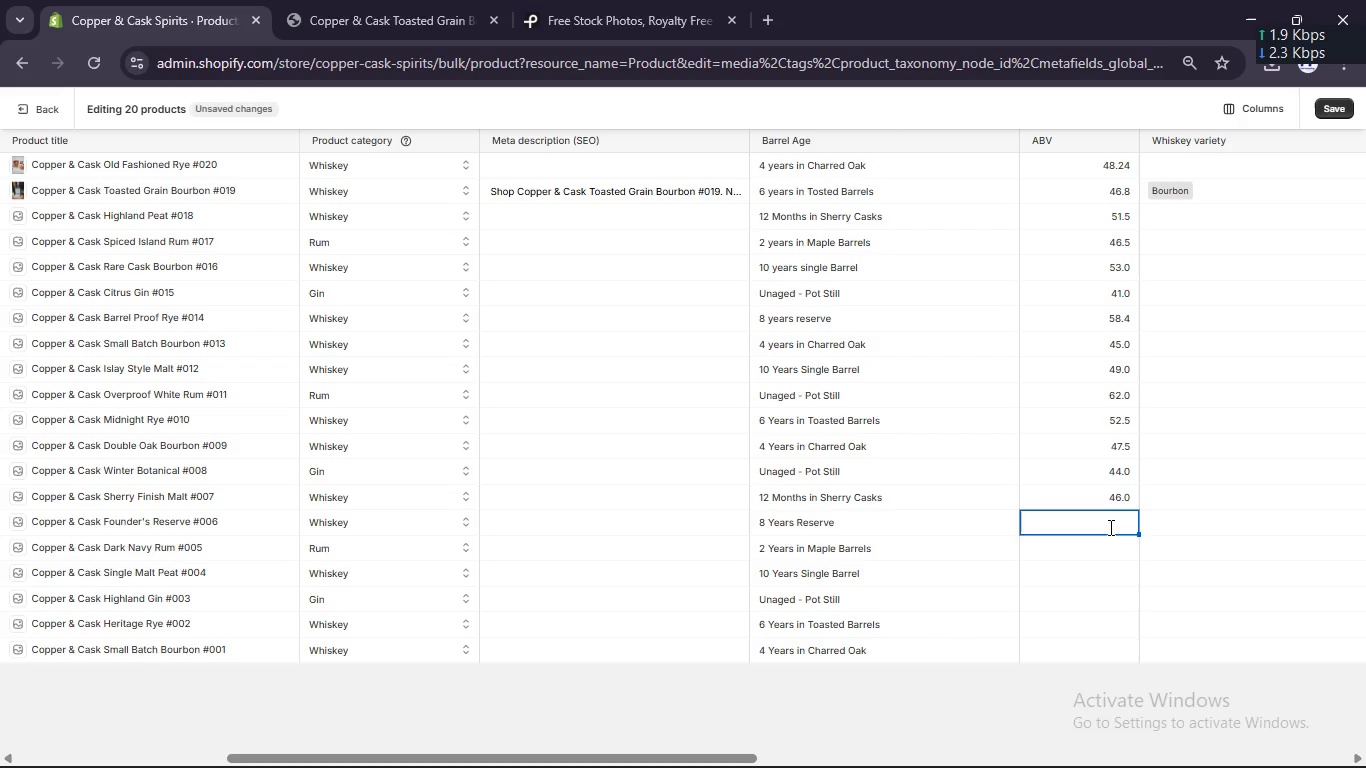 
key(Numpad6)
 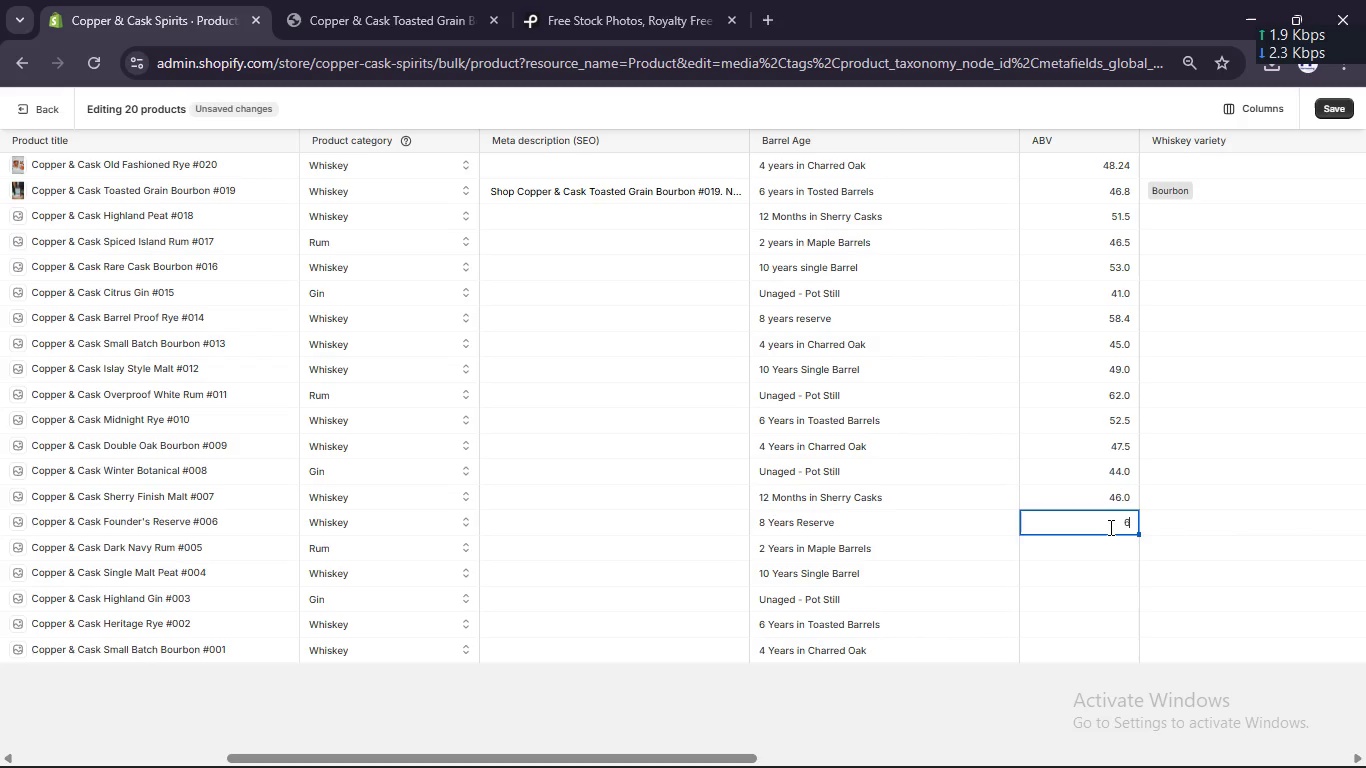 
key(Numpad1)
 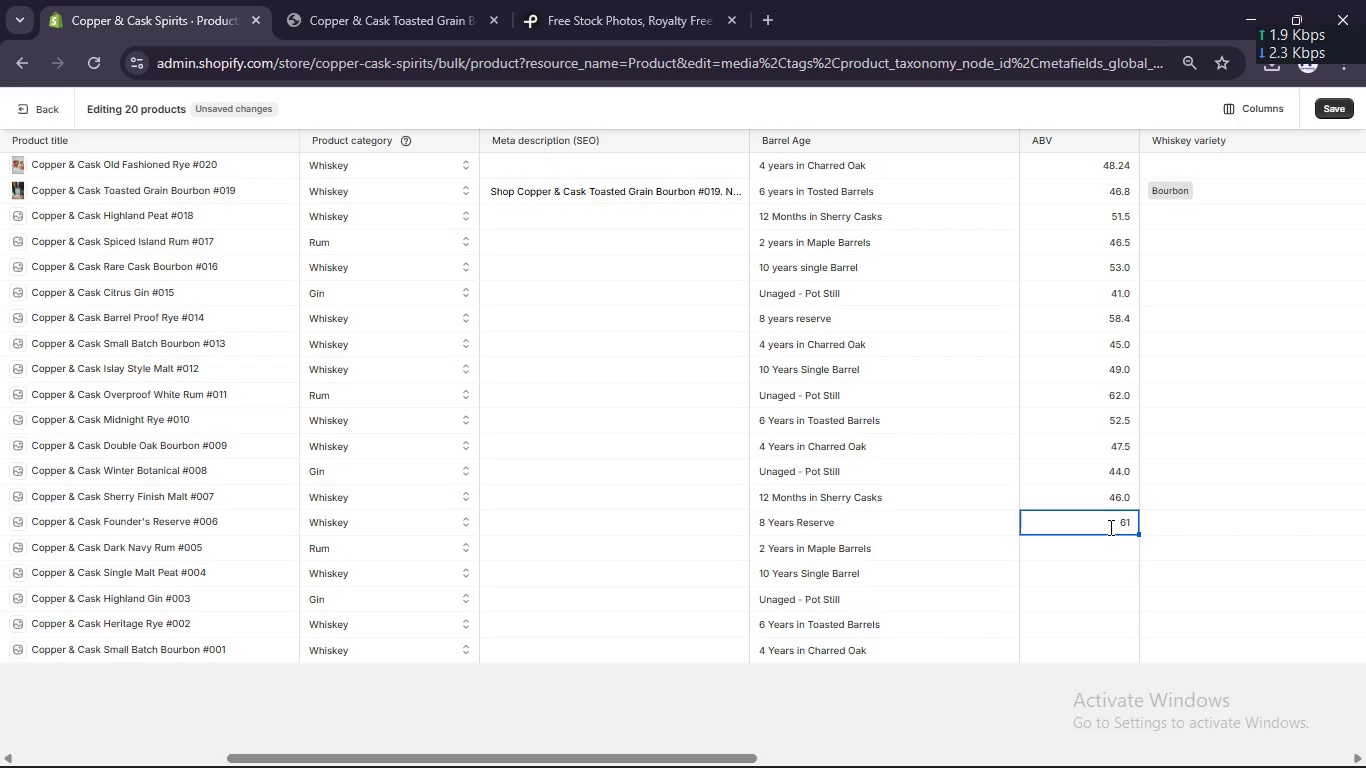 
key(NumpadDecimal)
 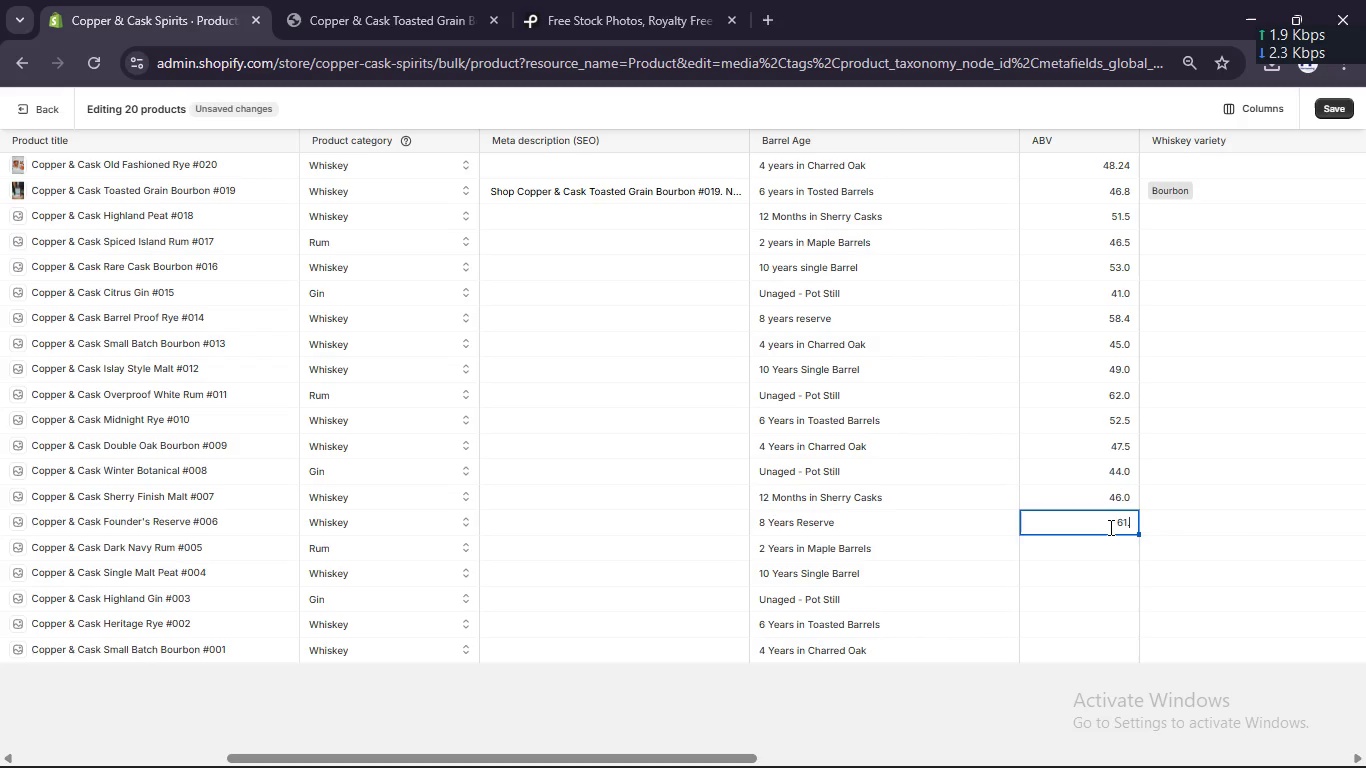 
key(Numpad2)
 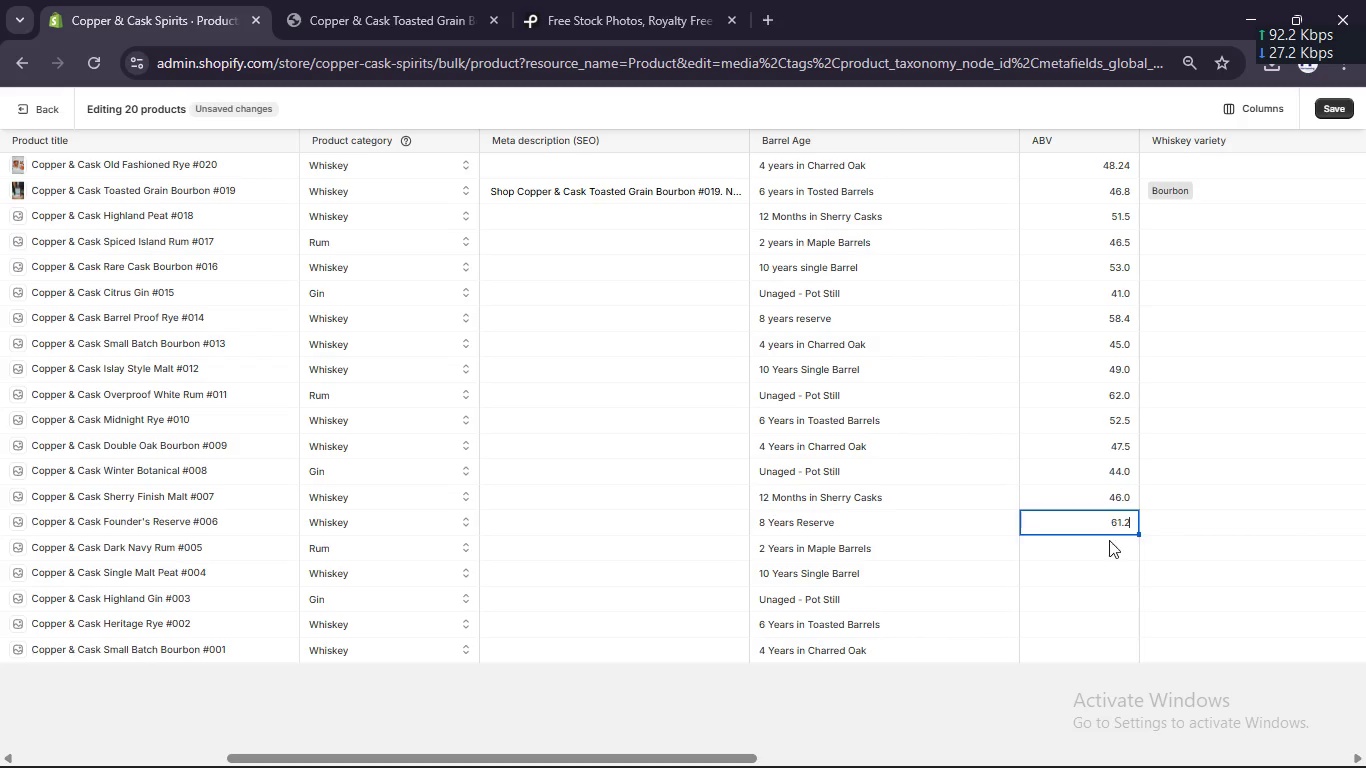 
left_click([1107, 547])
 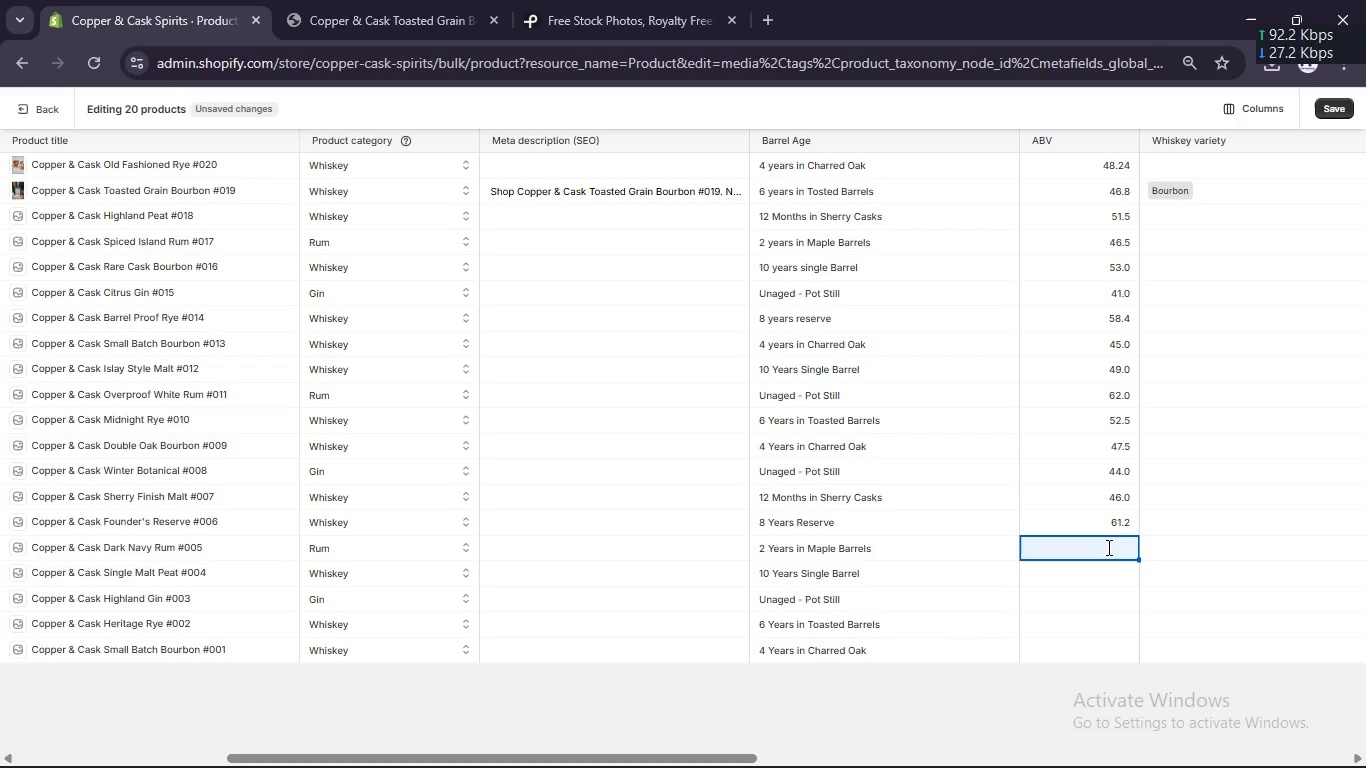 
key(Numpad5)
 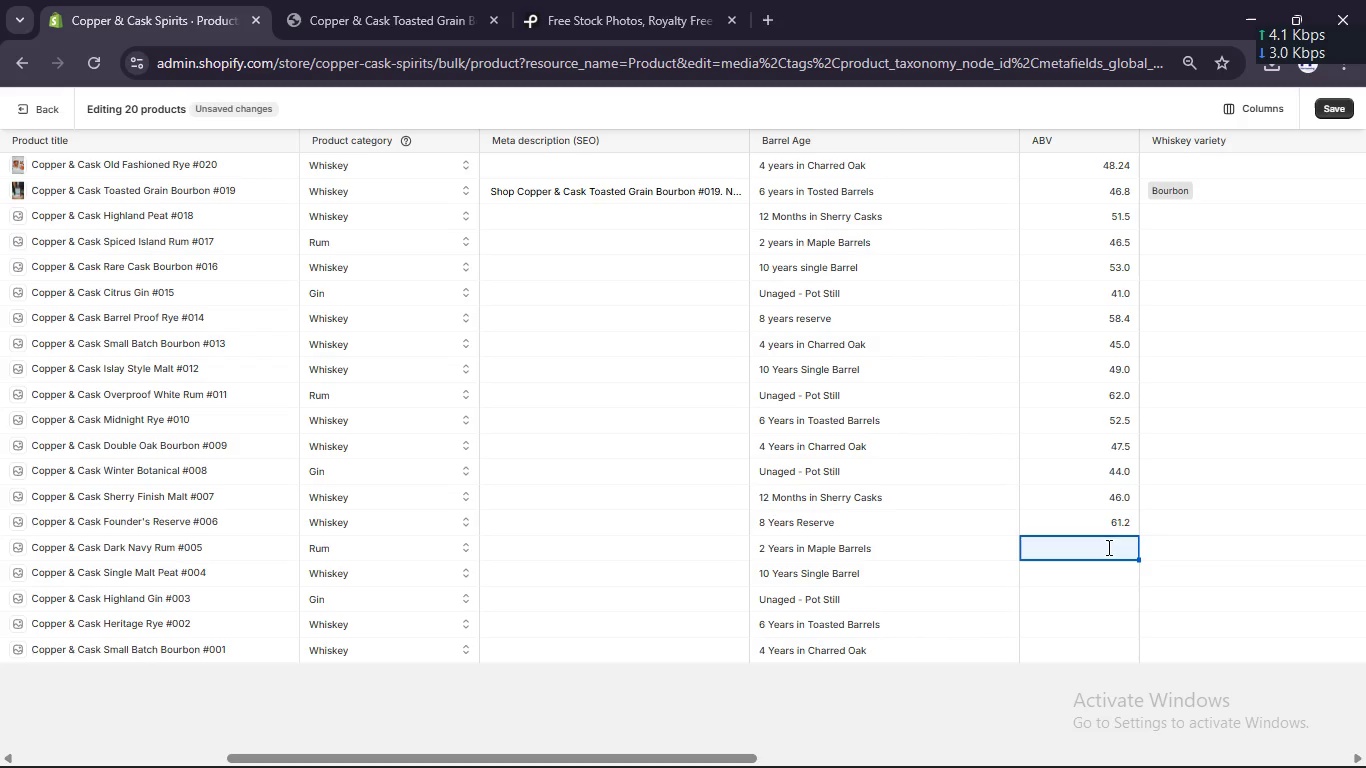 
key(Numpad7)
 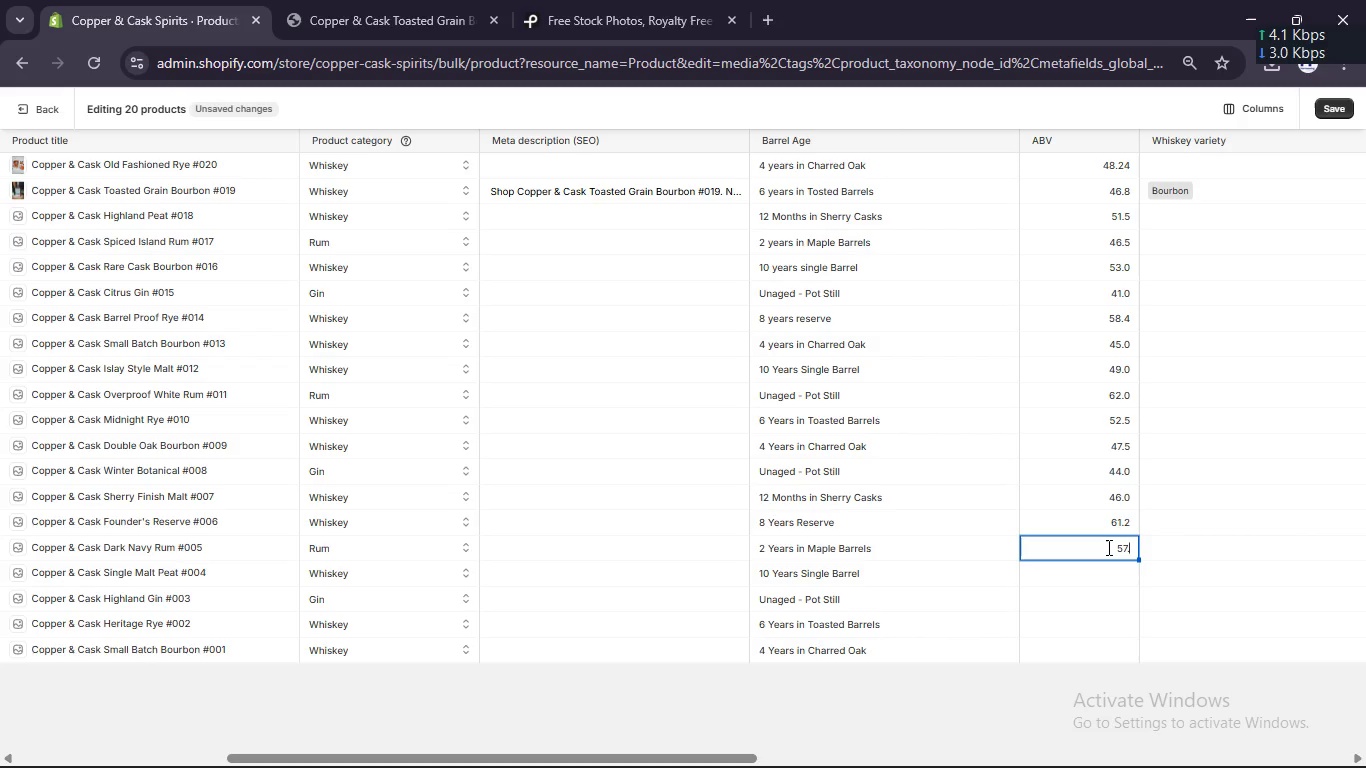 
key(NumpadDecimal)
 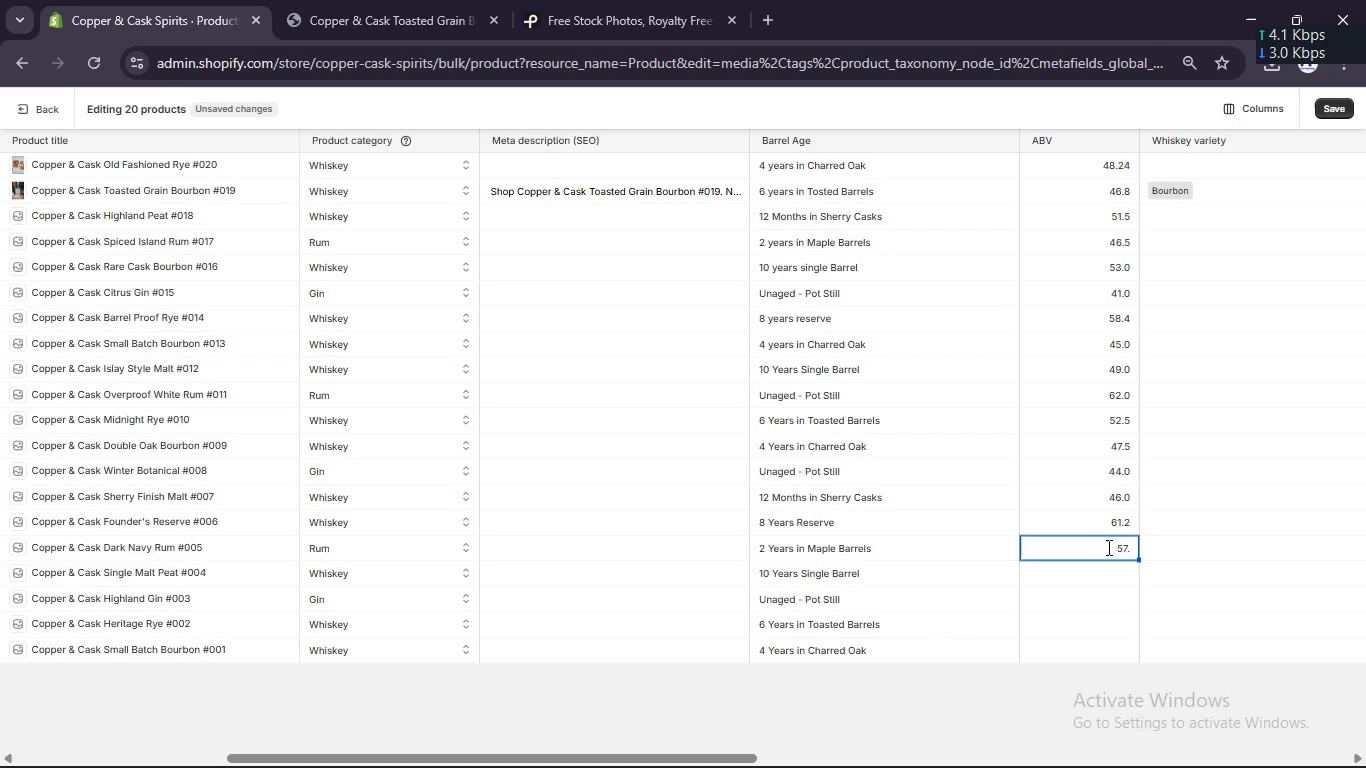 
key(Numpad2)
 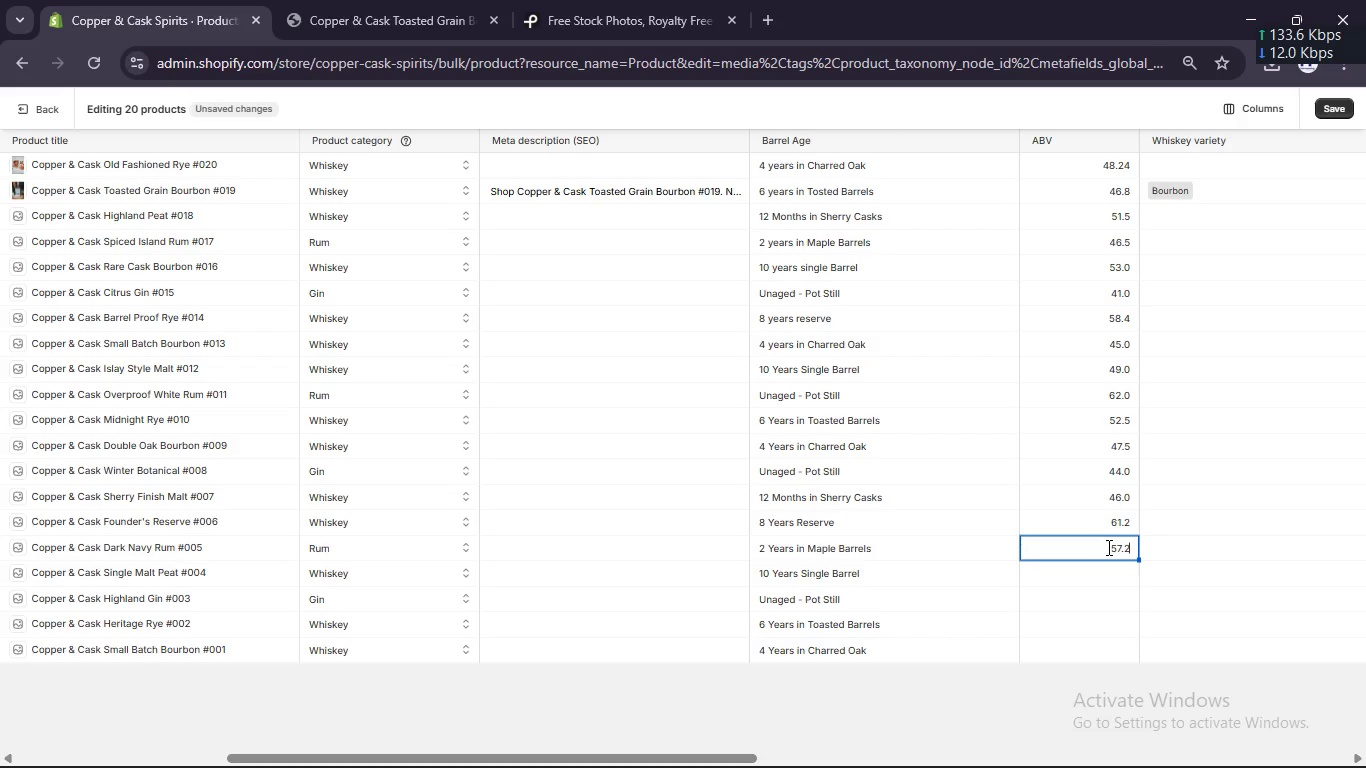 
key(Backspace)
 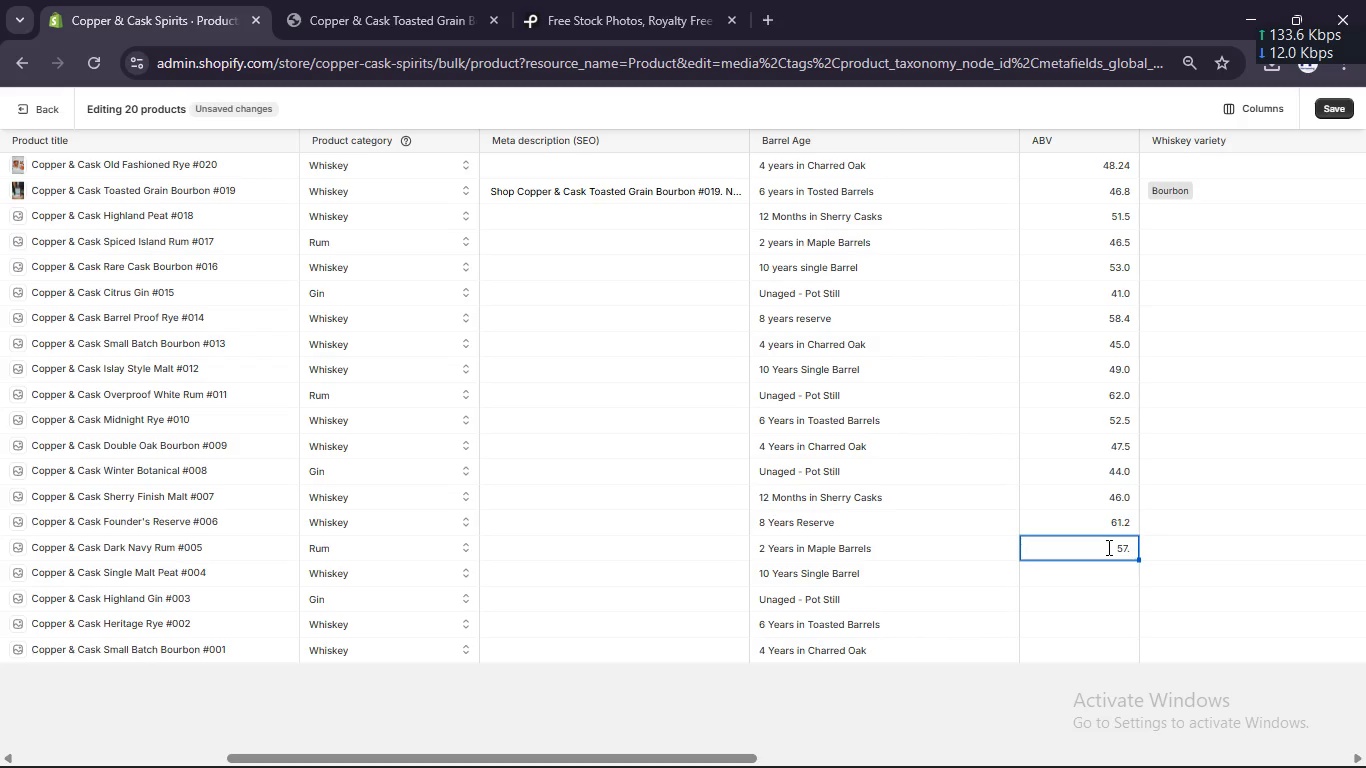 
key(Numpad5)
 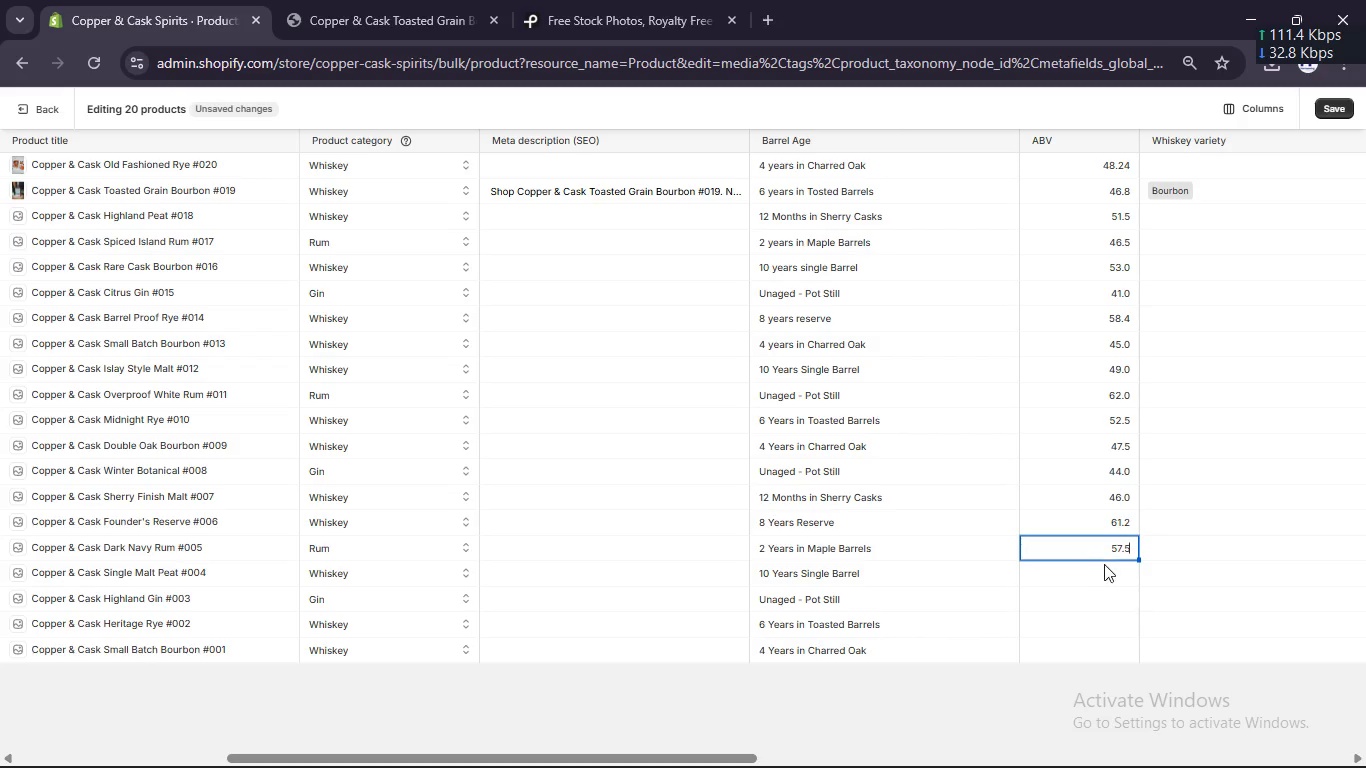 
left_click([1103, 572])
 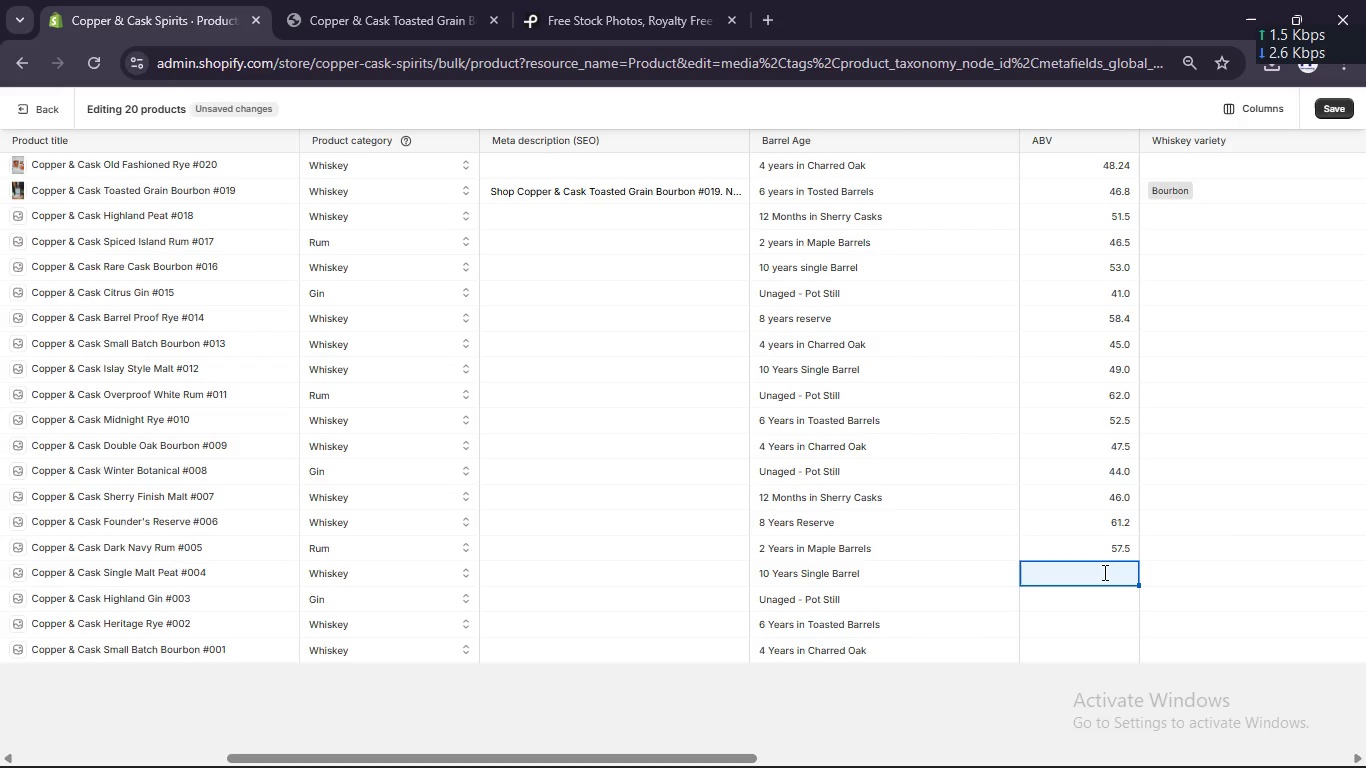 
key(Numpad4)
 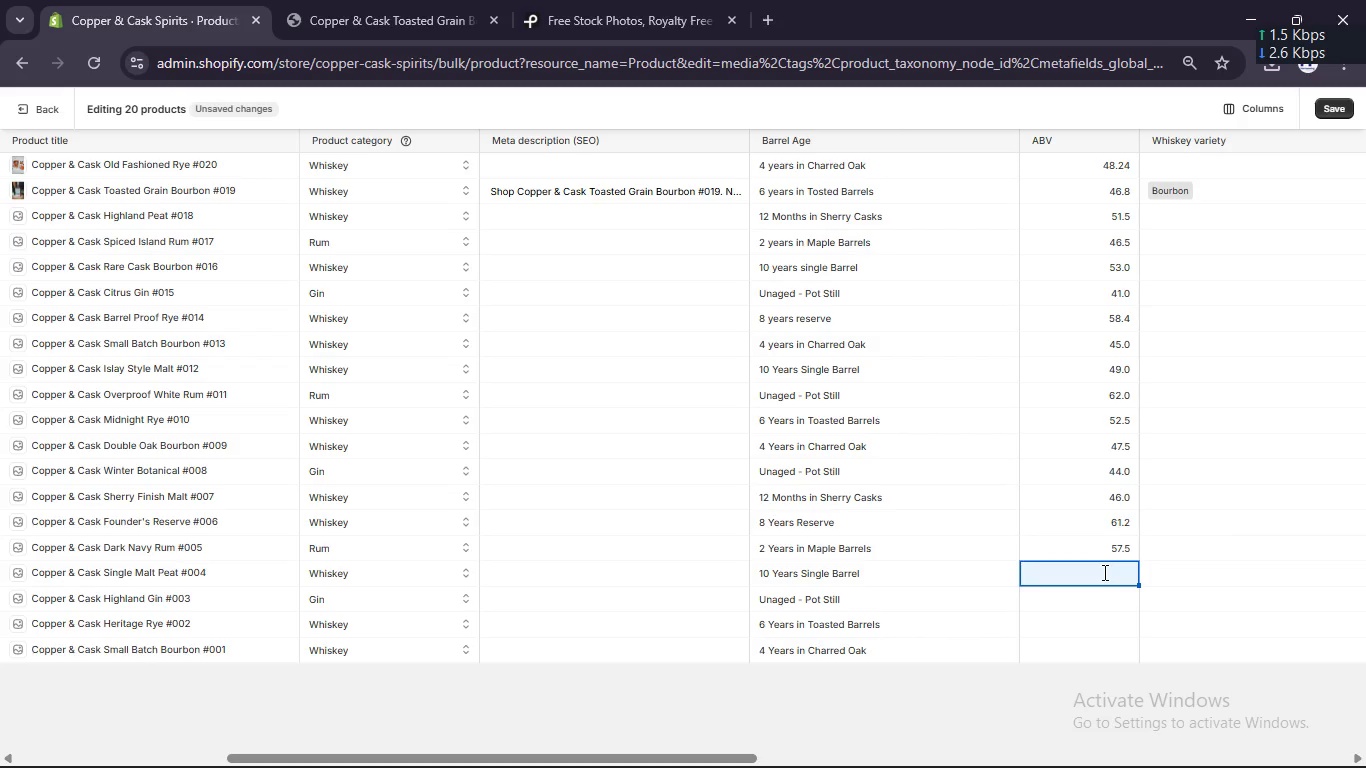 
key(Numpad8)
 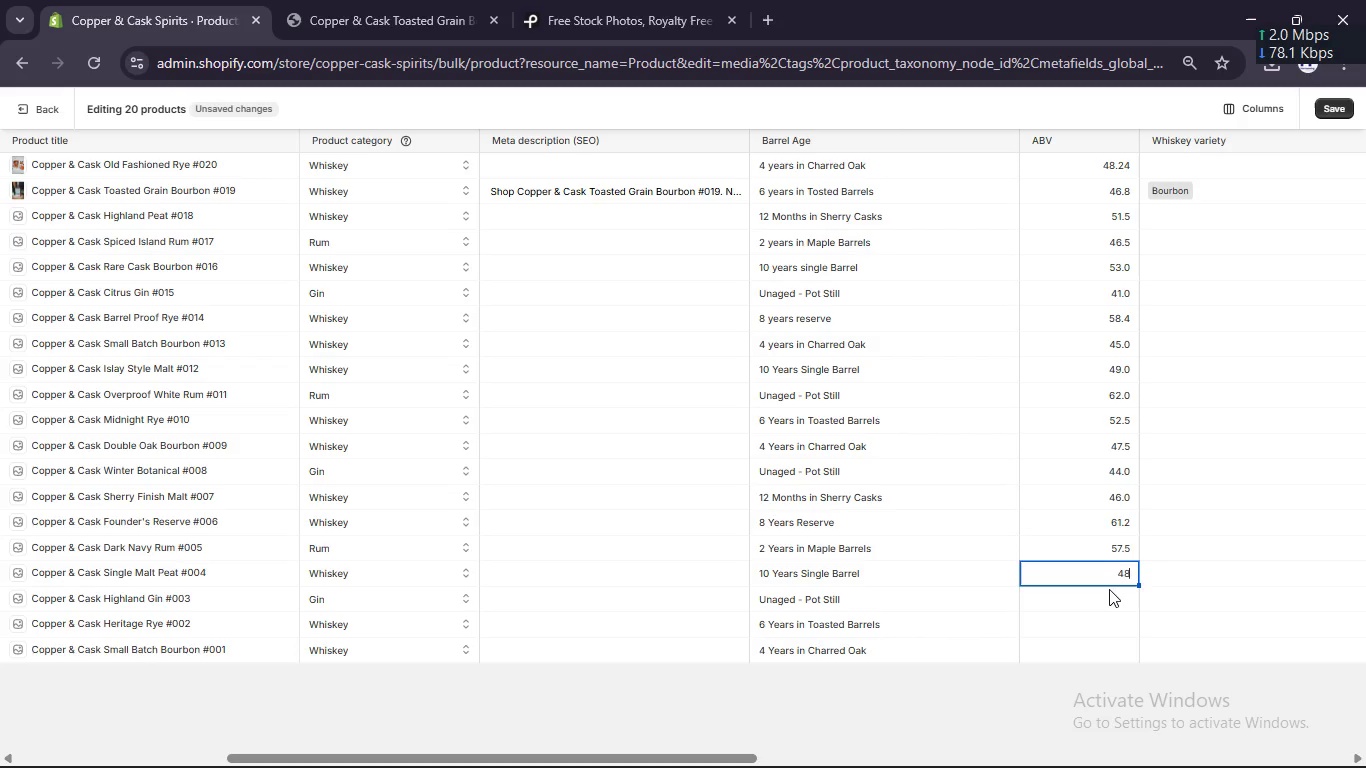 
left_click([1109, 591])
 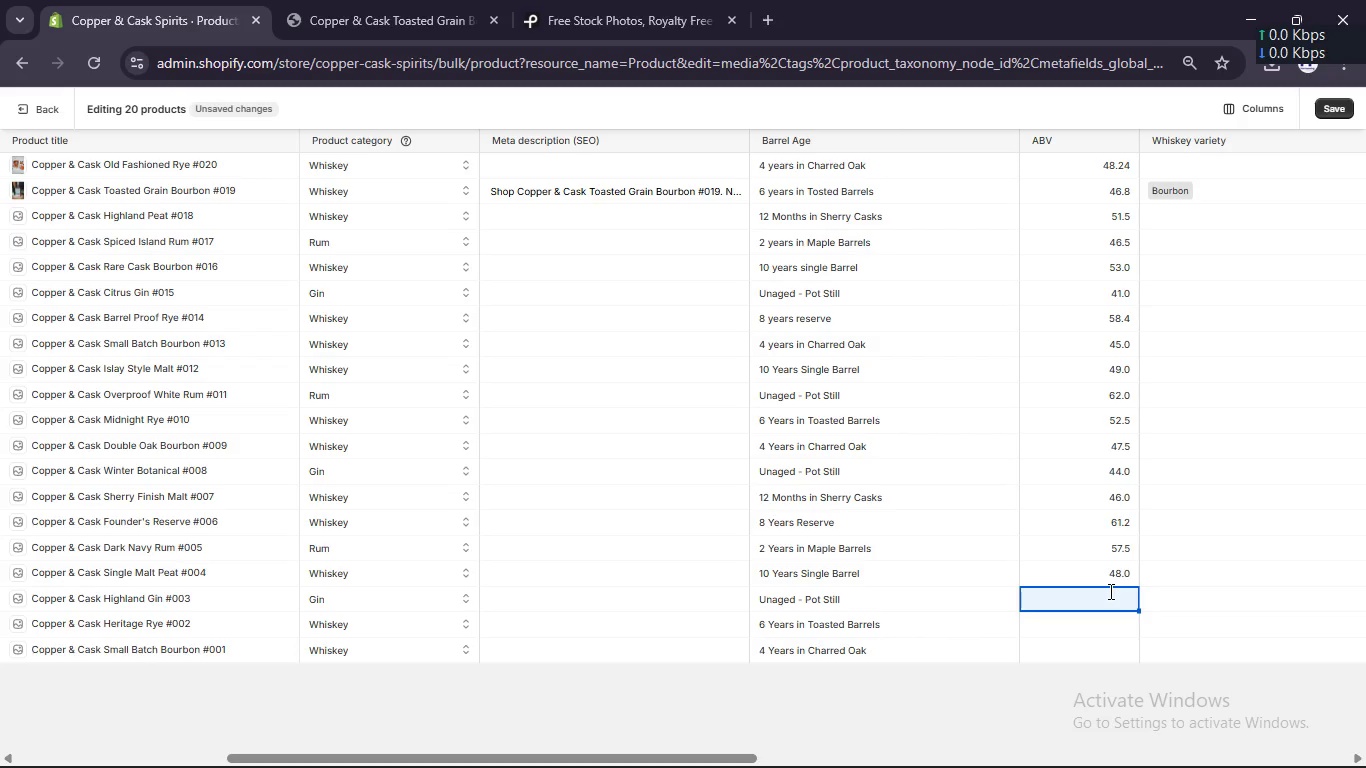 
key(Numpad4)
 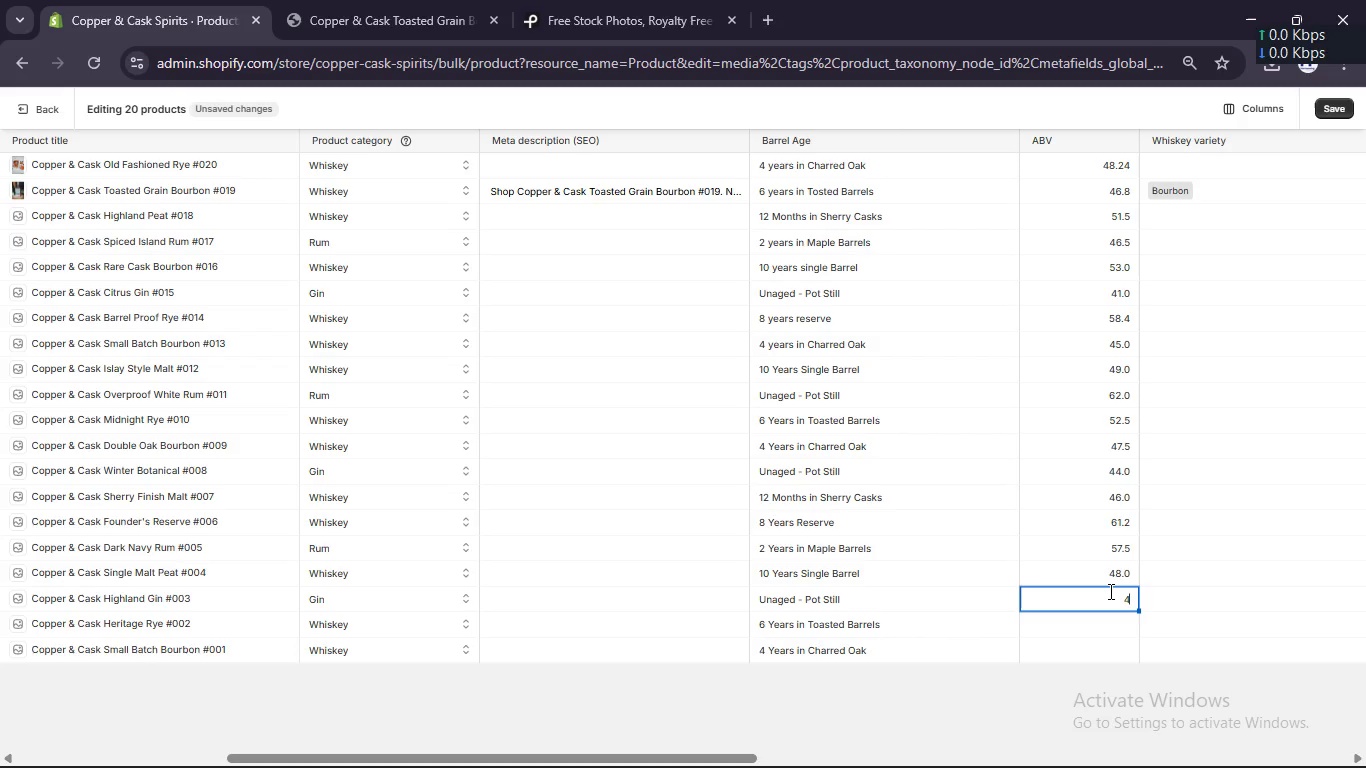 
key(Numpad3)
 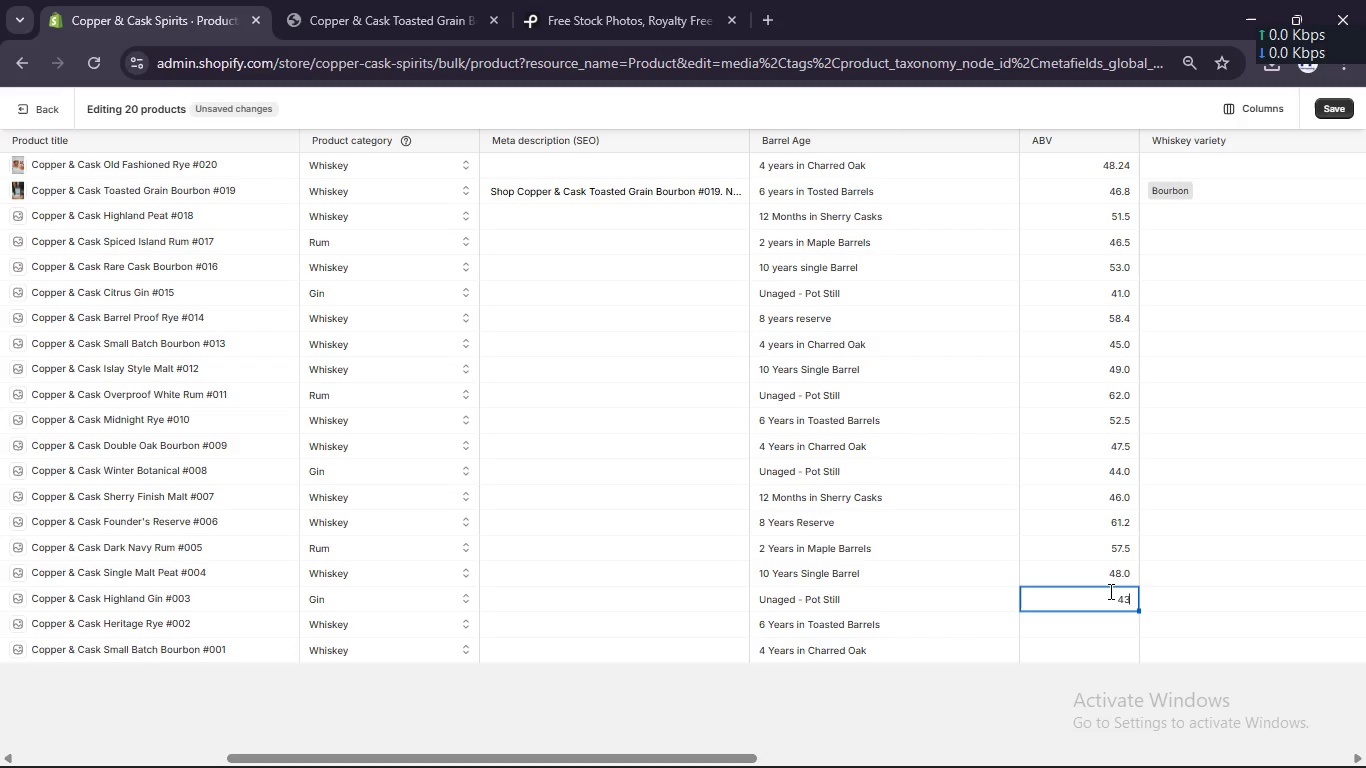 
key(NumpadDecimal)
 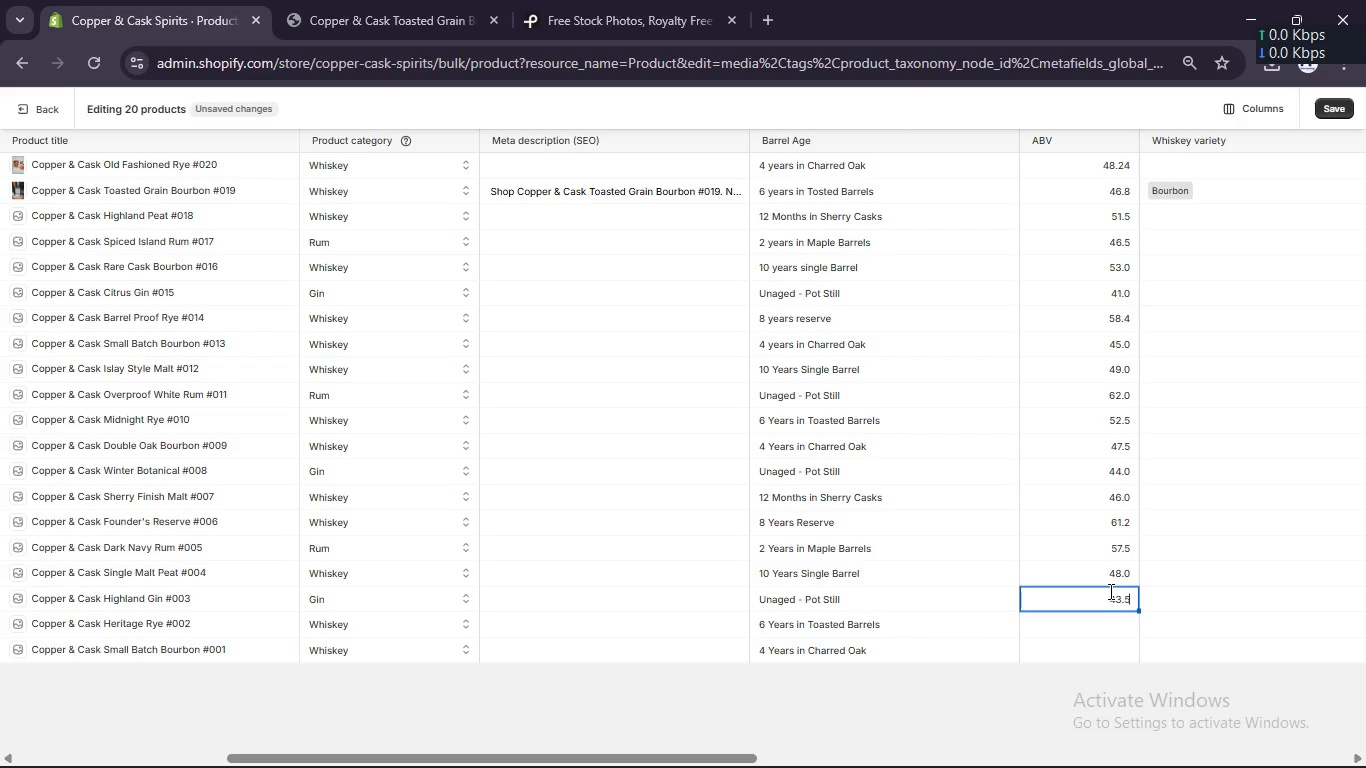 
key(Numpad5)
 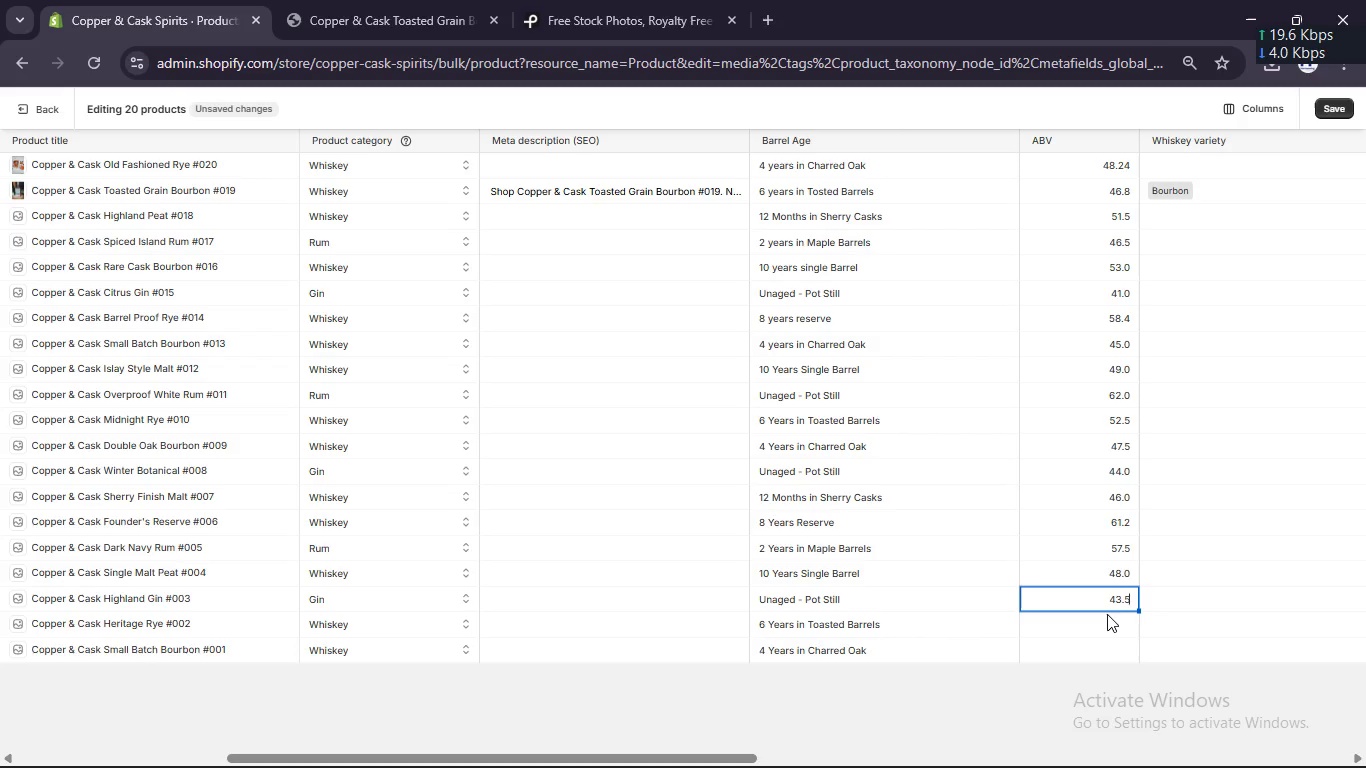 
left_click([1107, 627])
 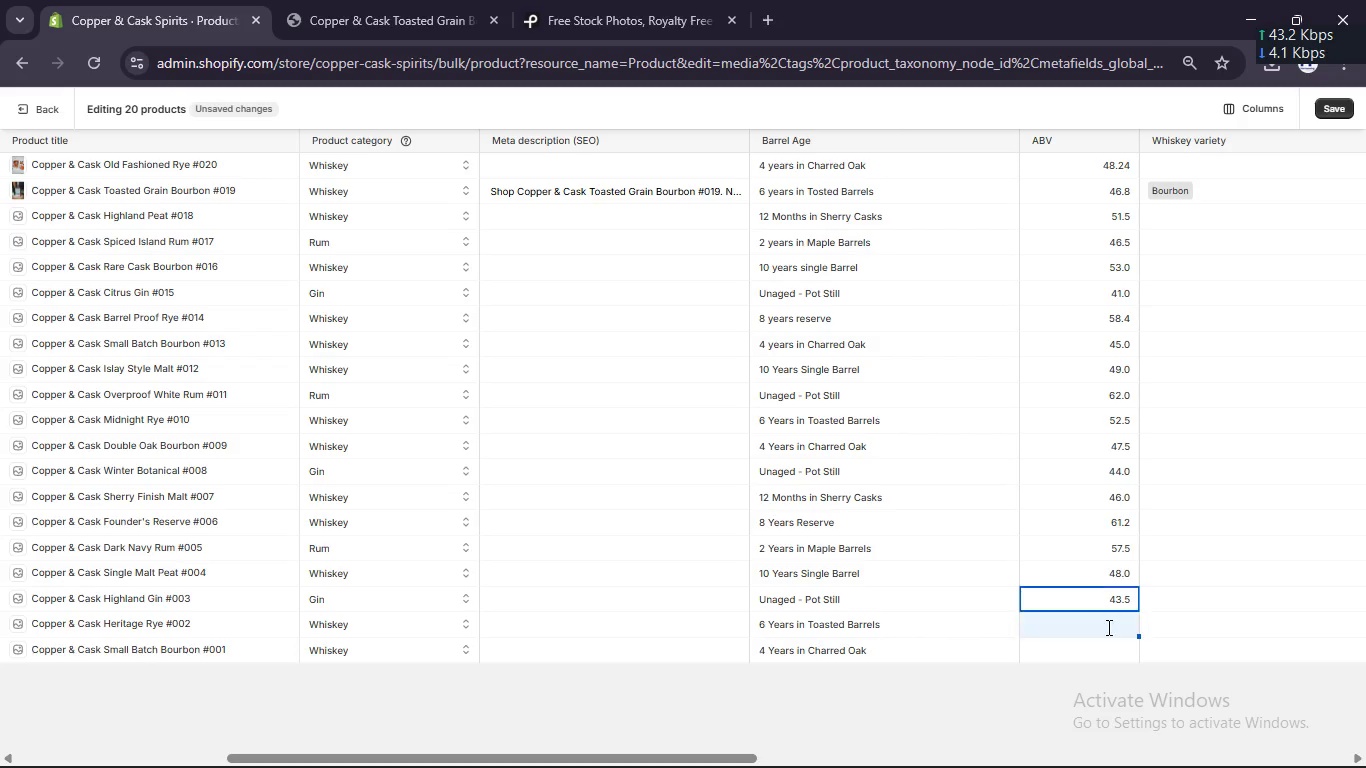 
key(Numpad5)
 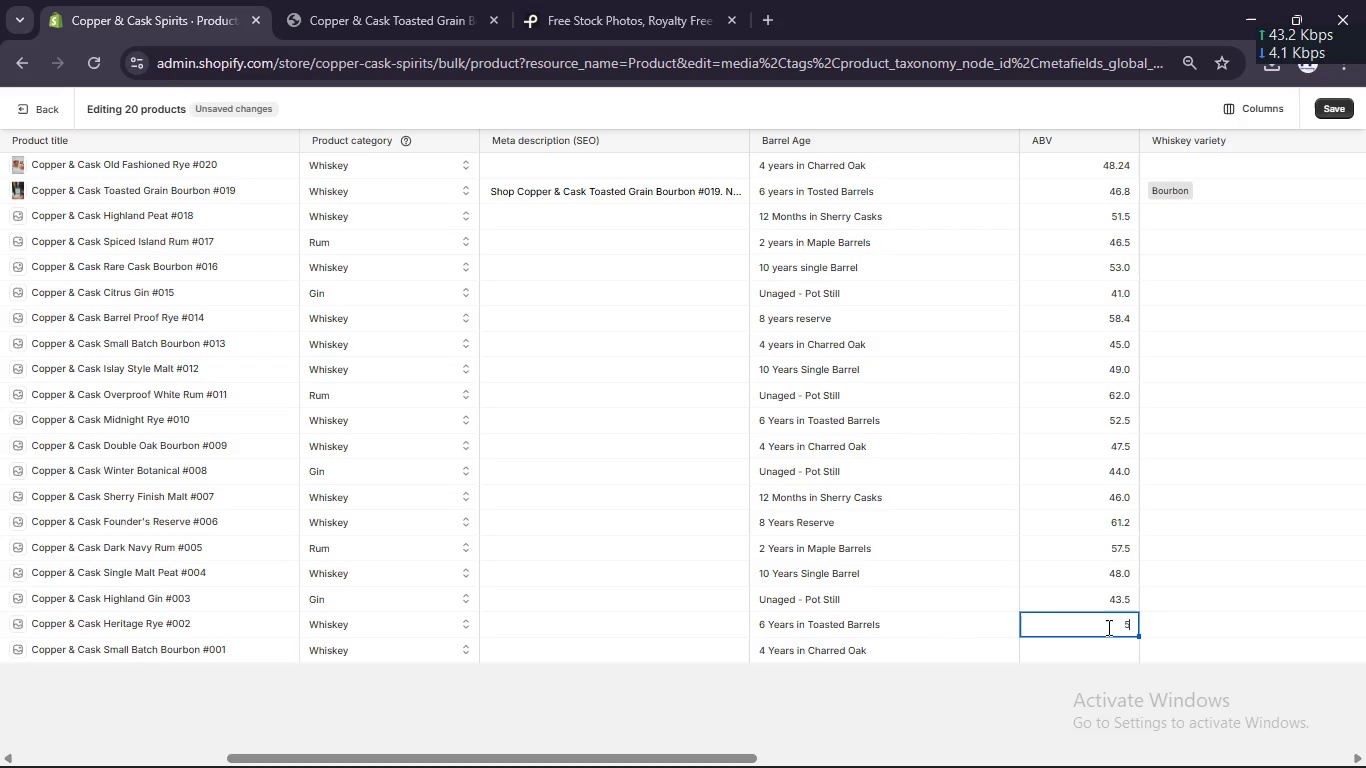 
key(Numpad0)
 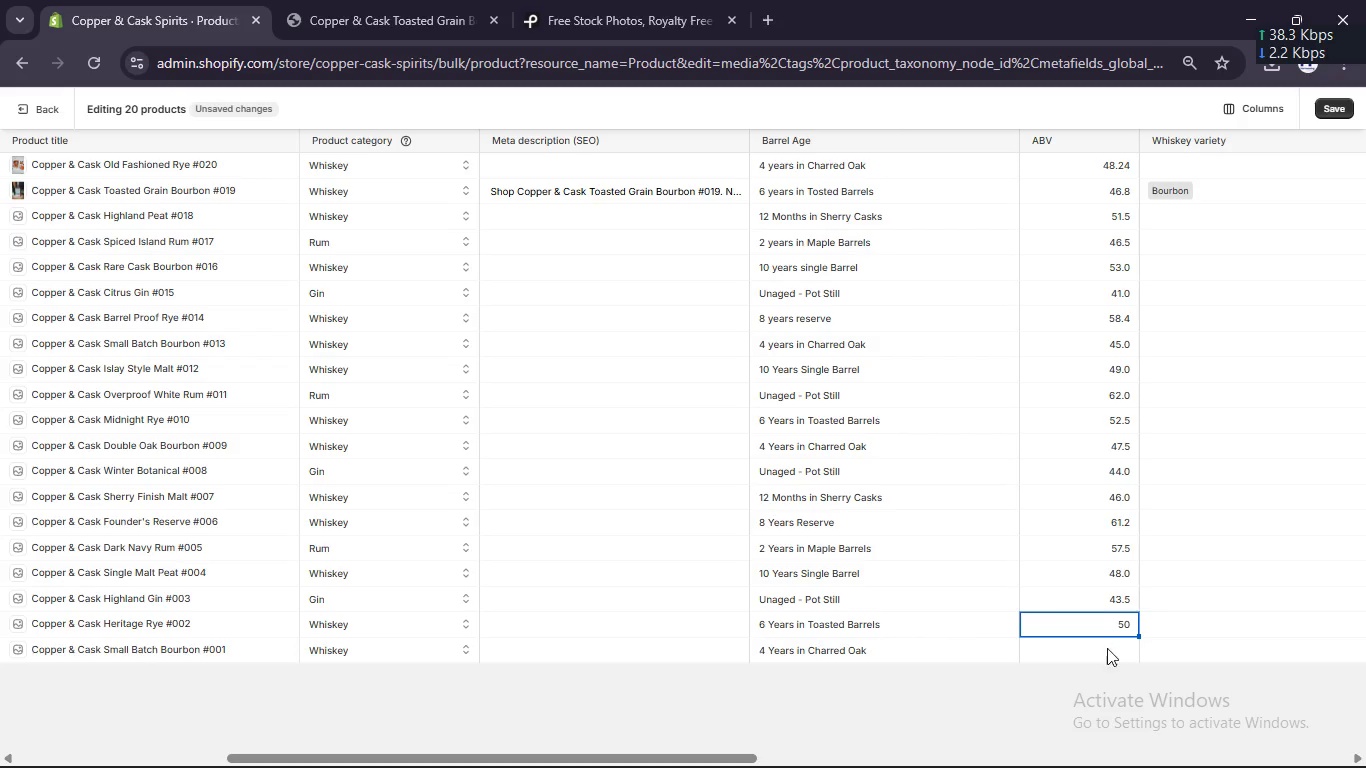 
left_click([1107, 655])
 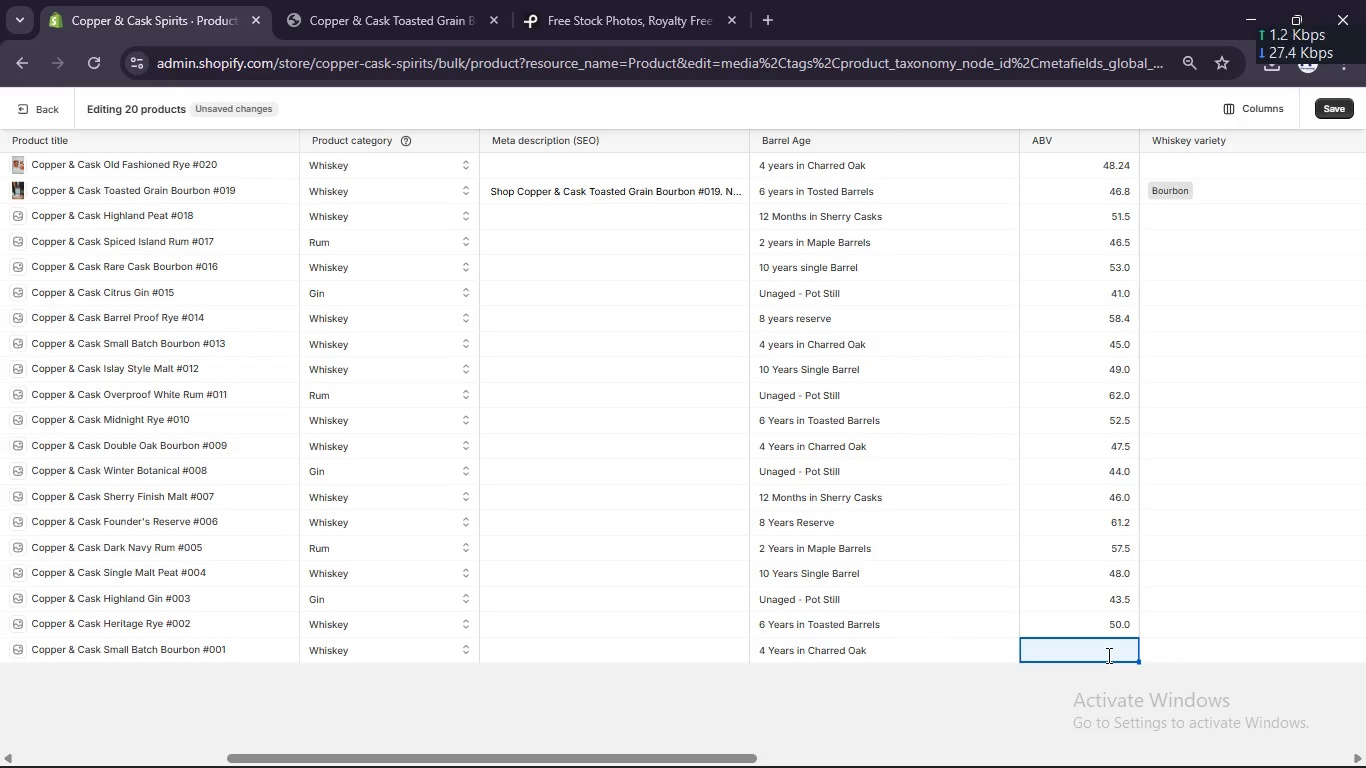 
key(Numpad4)
 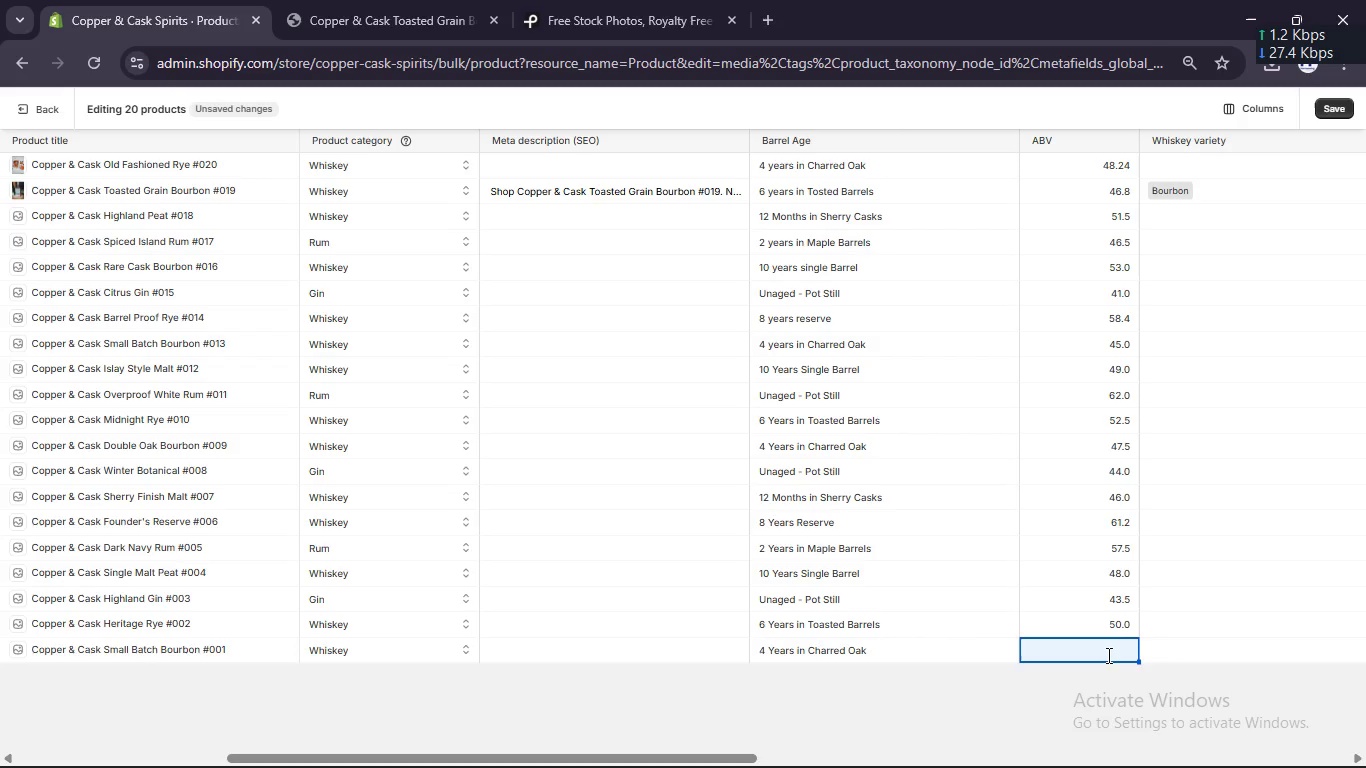 
key(Numpad5)
 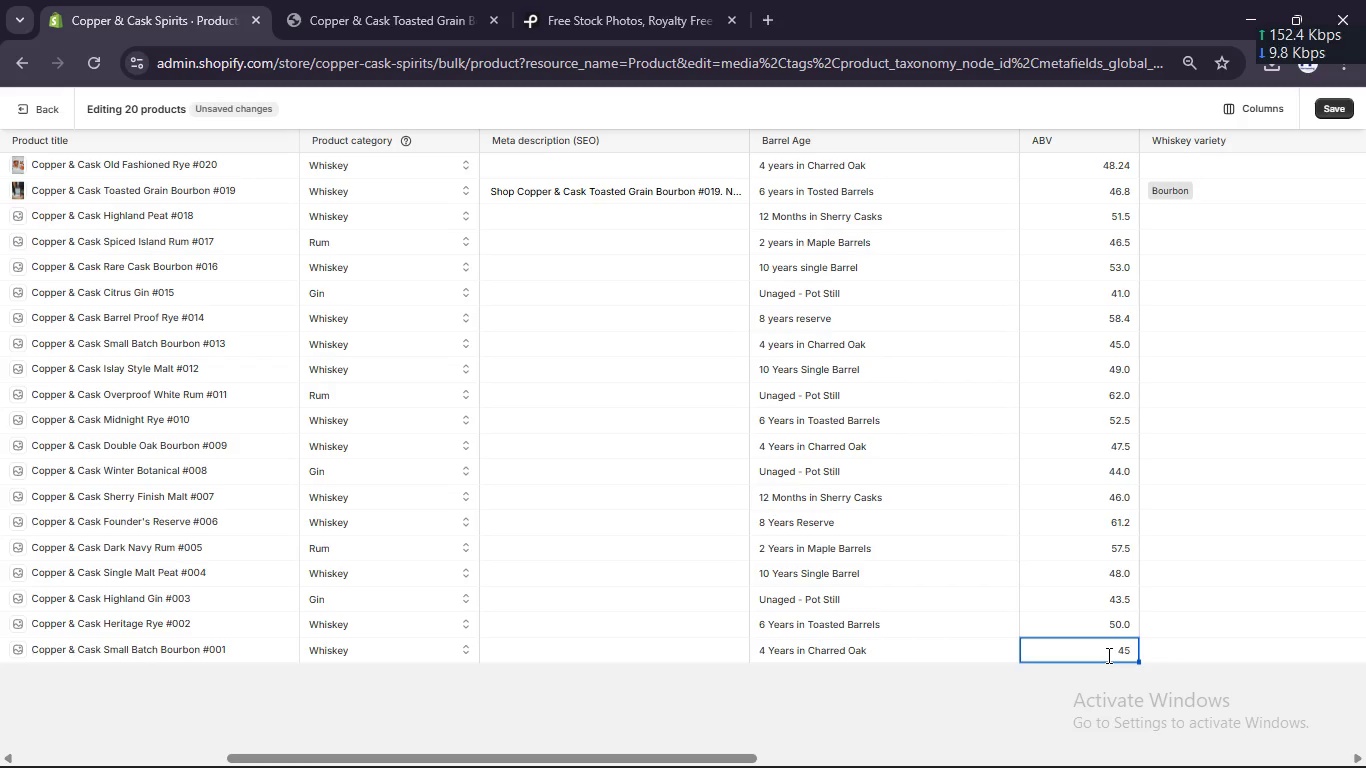 
key(NumpadDecimal)
 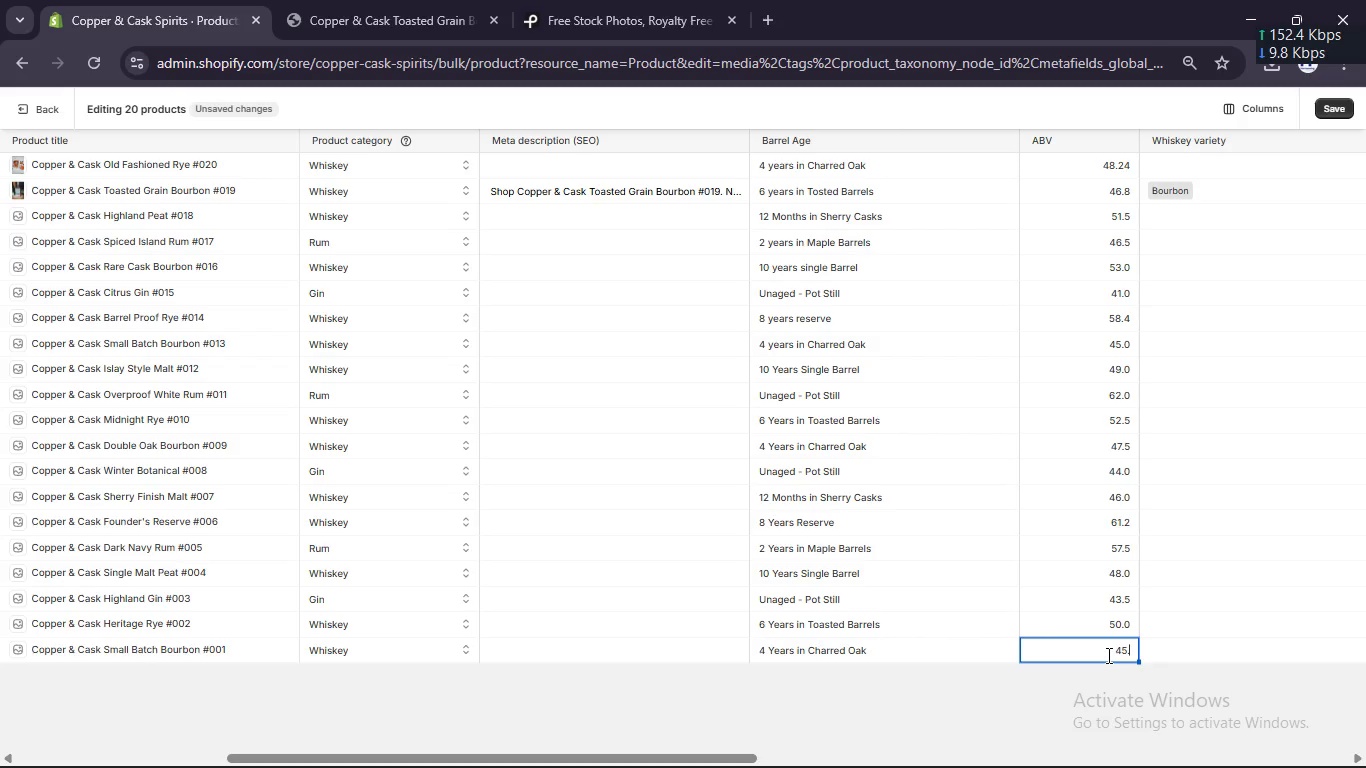 
key(Numpad2)
 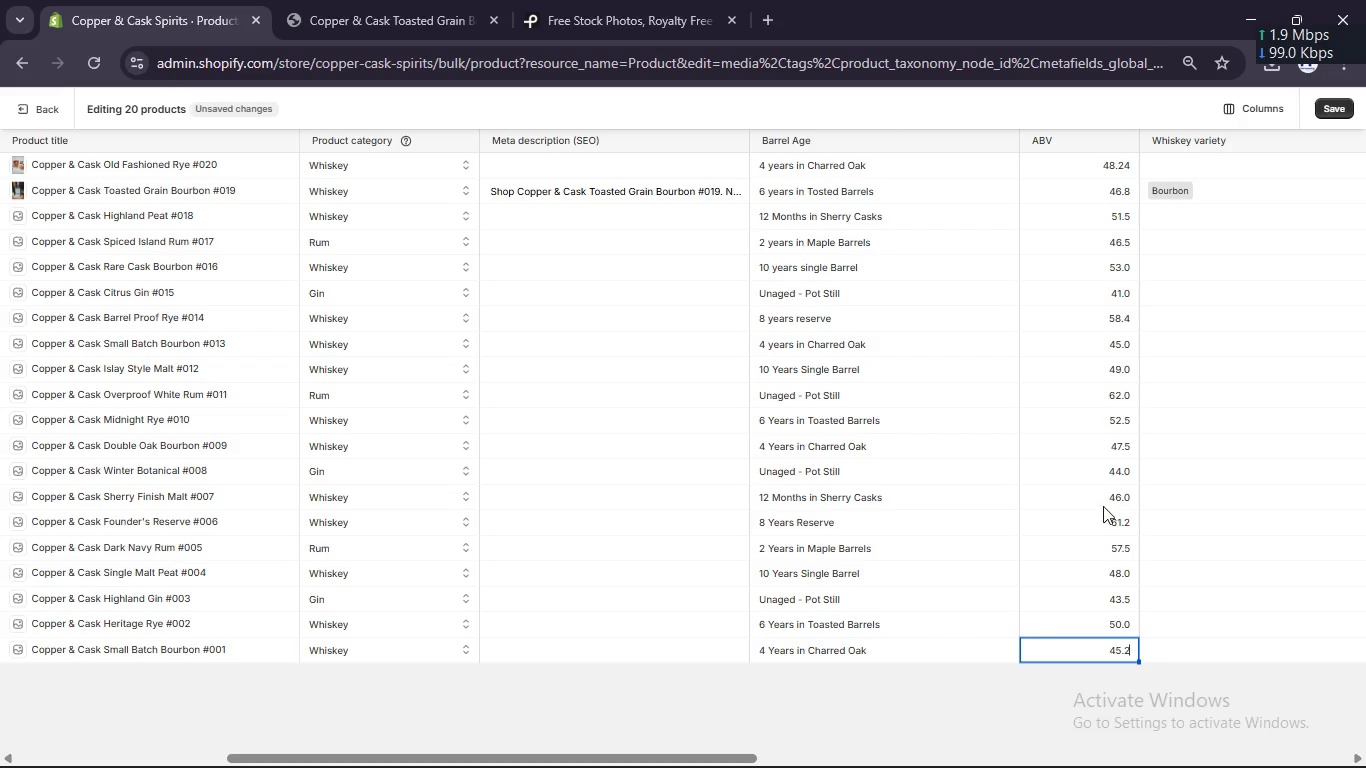 
scroll: coordinate [1103, 506], scroll_direction: down, amount: 1.0
 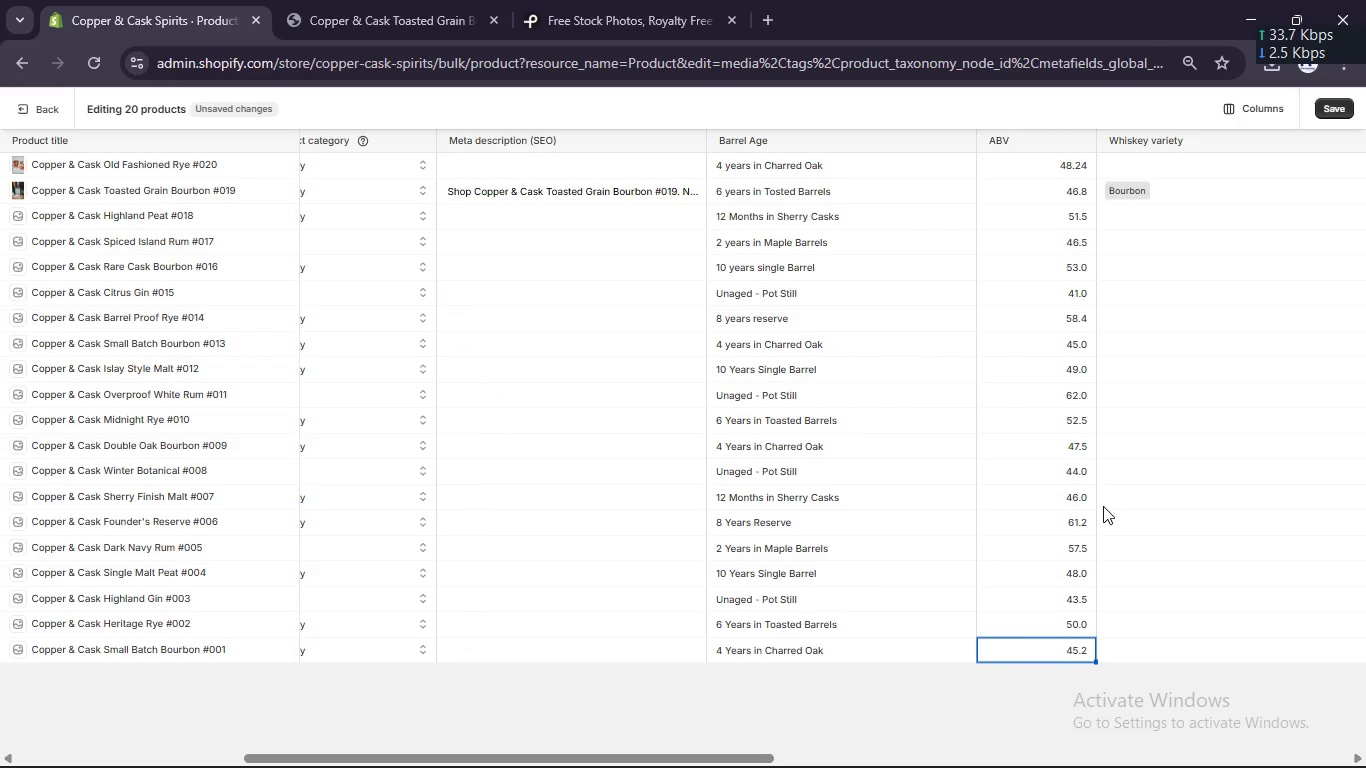 
scroll: coordinate [1103, 506], scroll_direction: none, amount: 0.0
 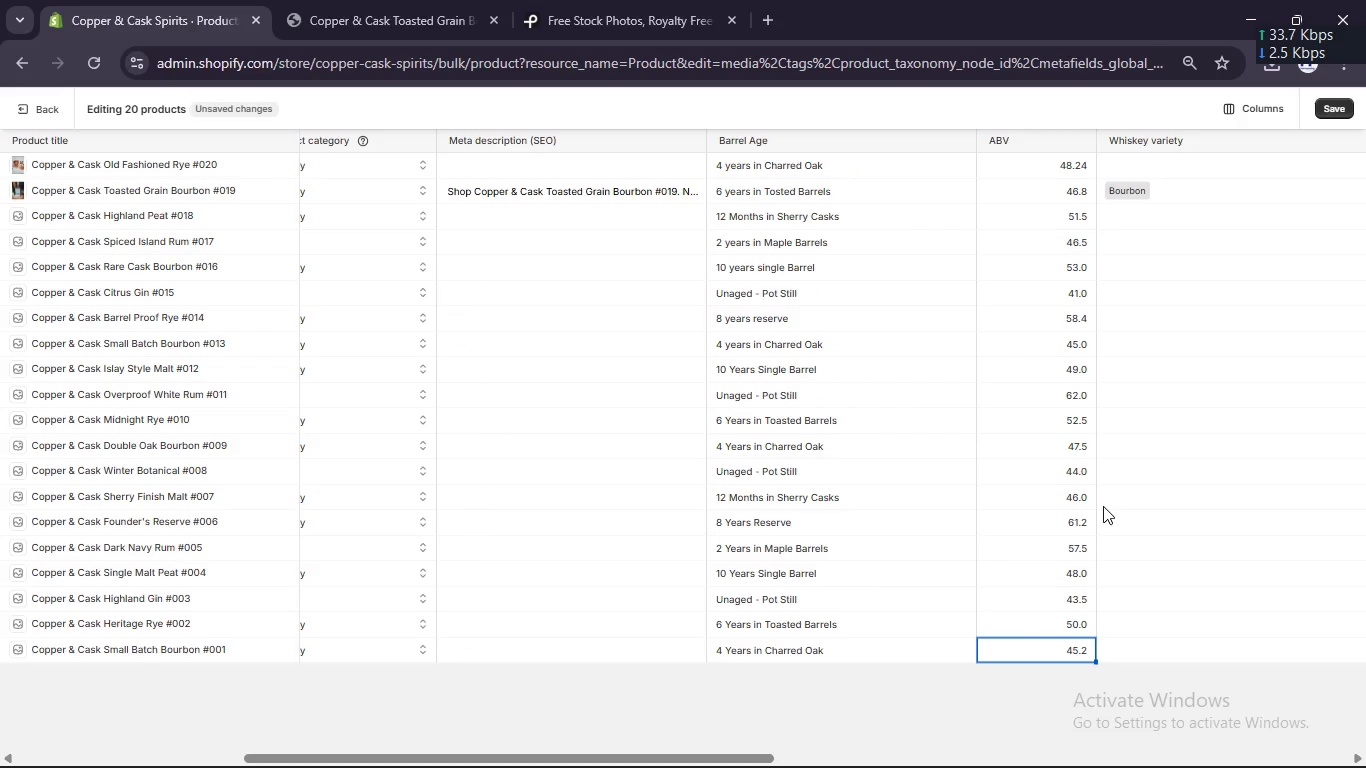 
scroll: coordinate [1103, 506], scroll_direction: up, amount: 3.0
 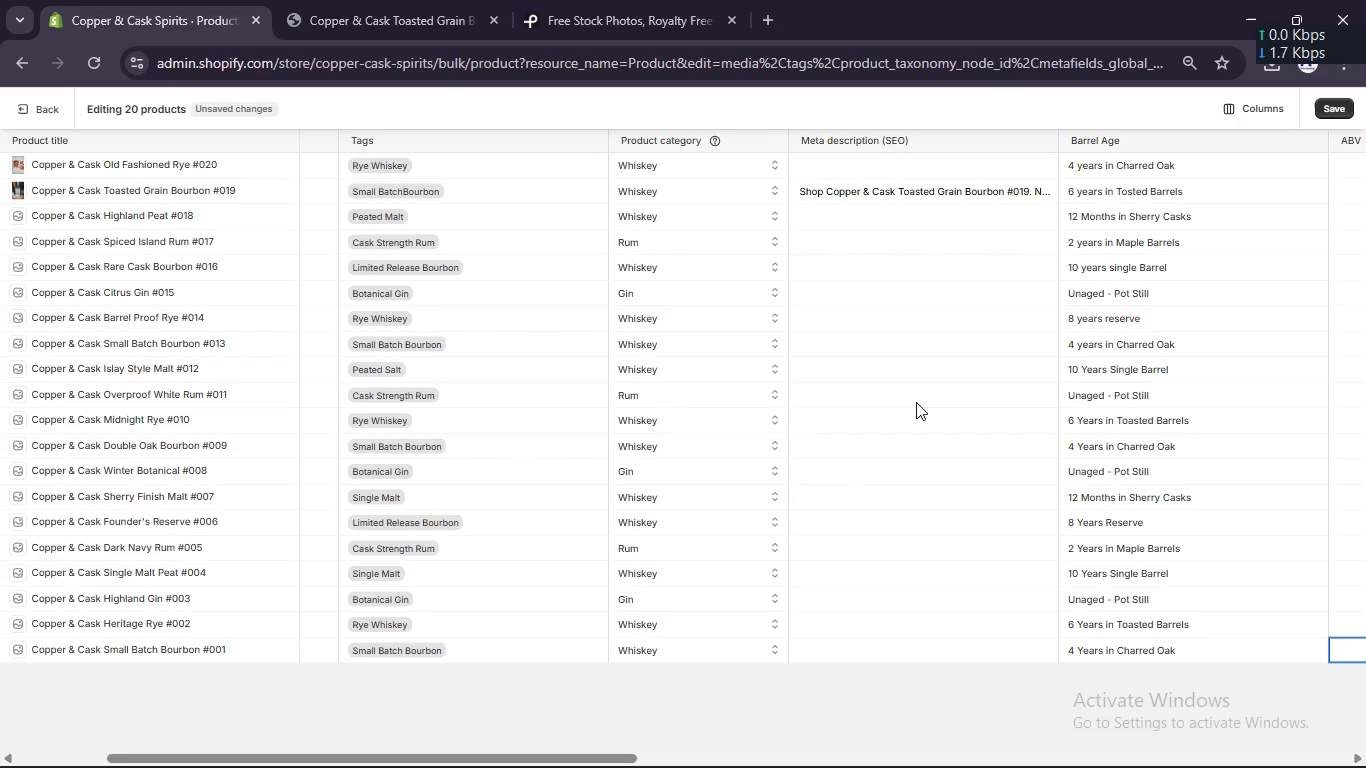 
wait(17.66)
 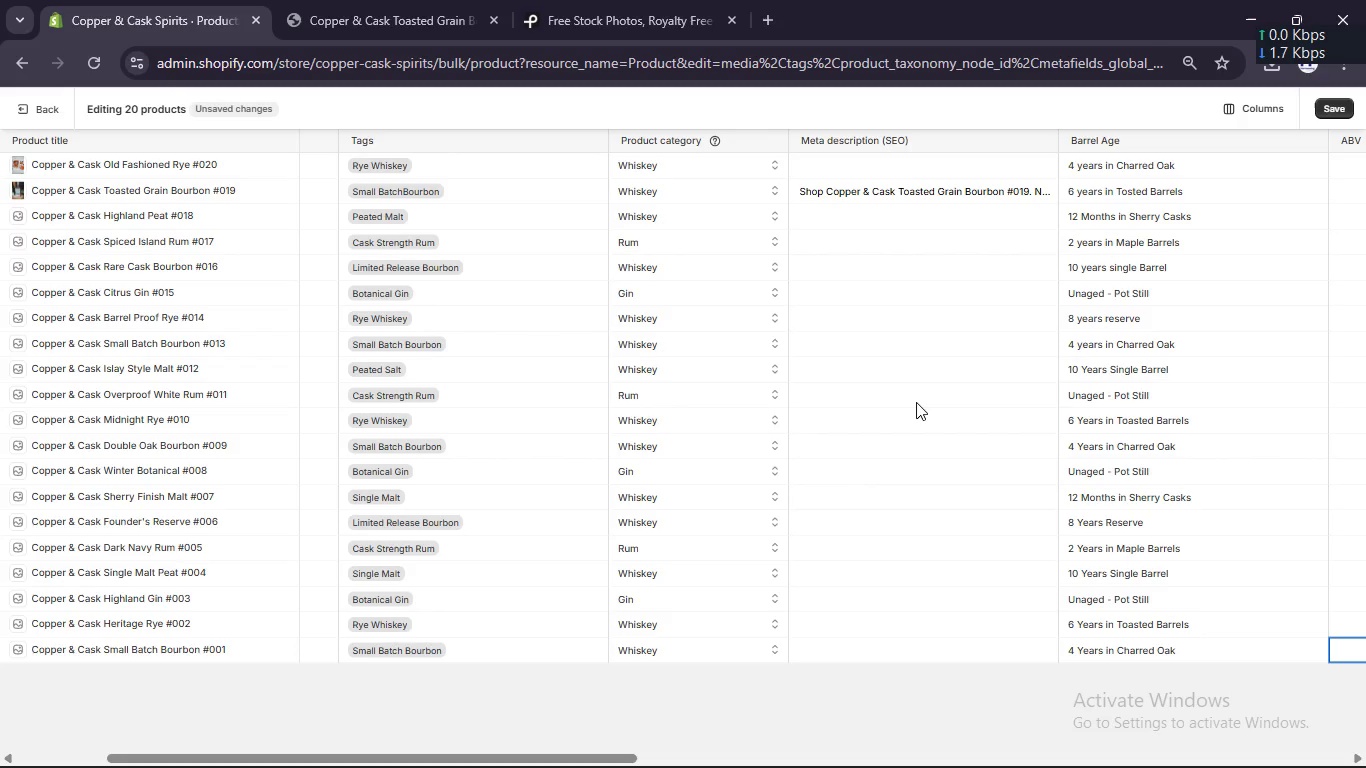 
scroll: coordinate [916, 402], scroll_direction: up, amount: 5.0
 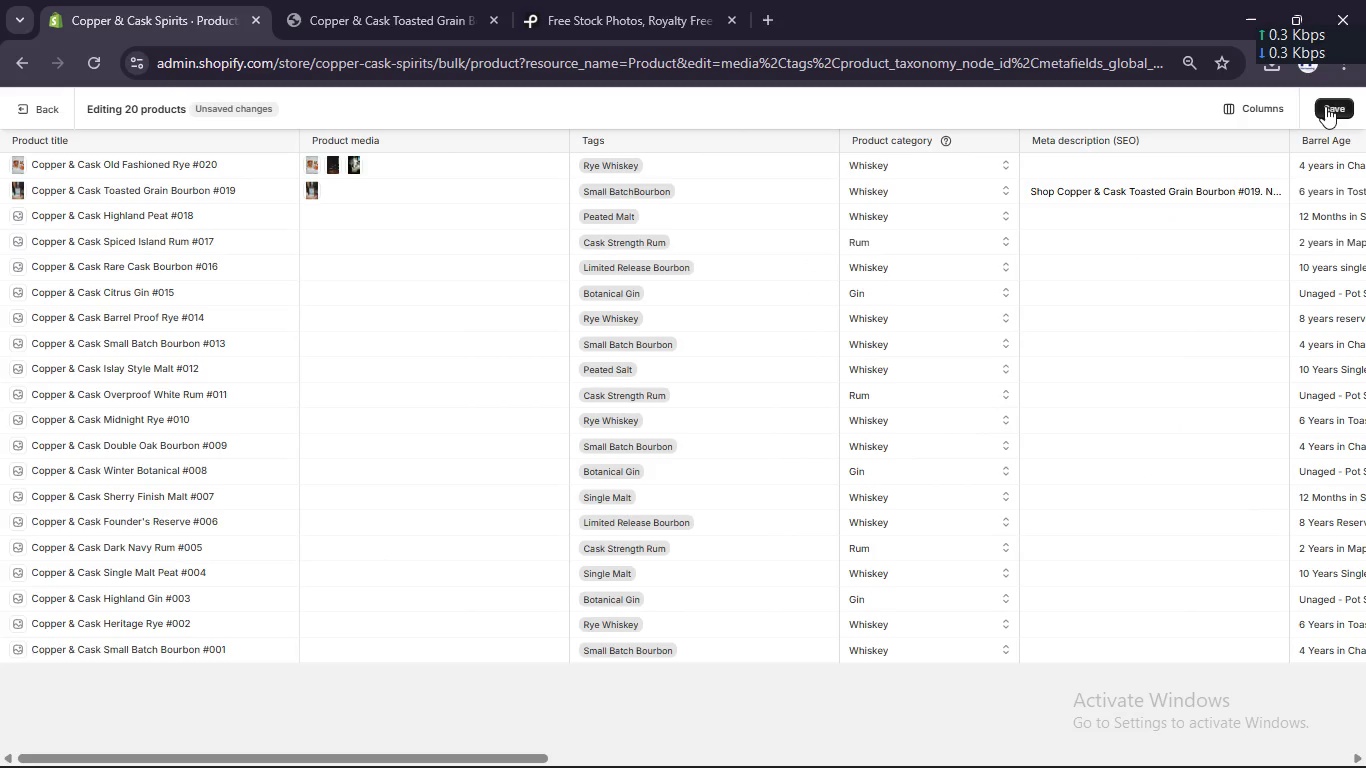 
left_click([1325, 106])
 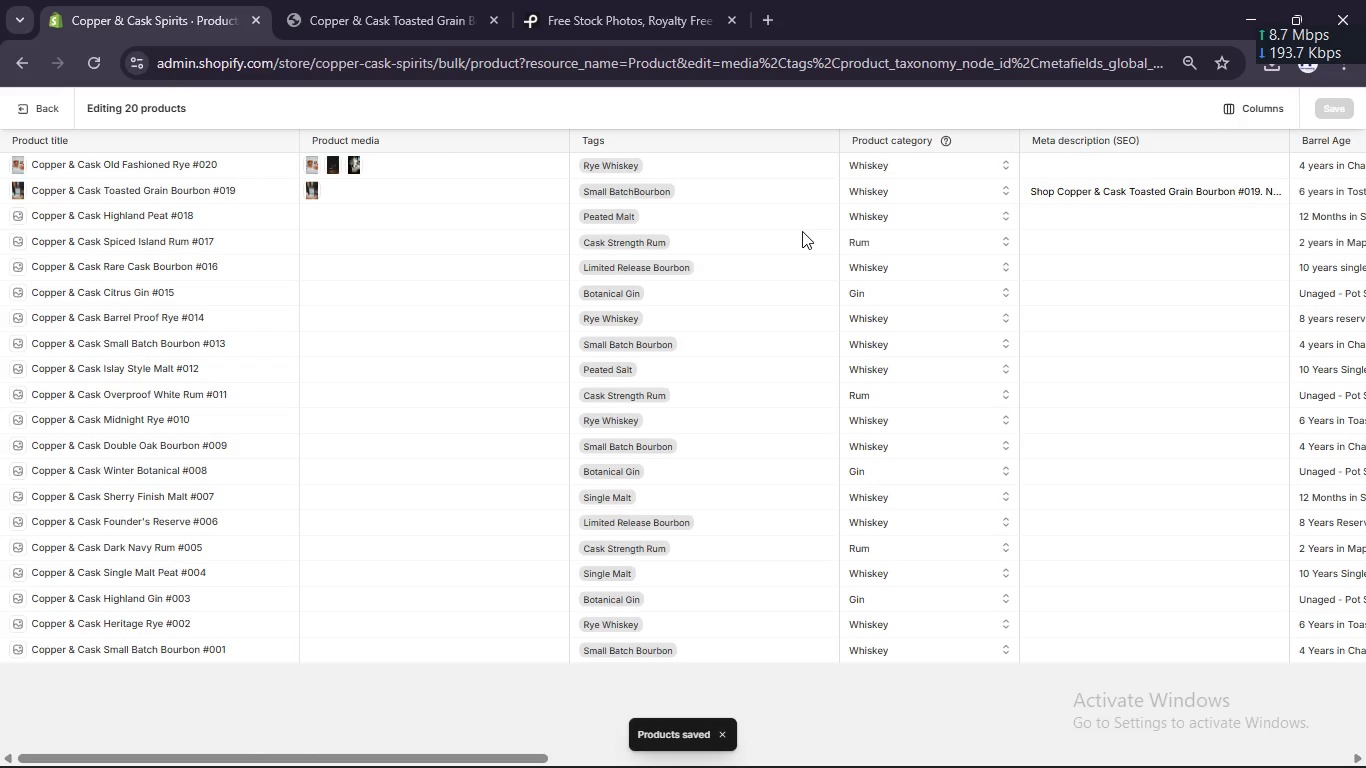 
wait(7.86)
 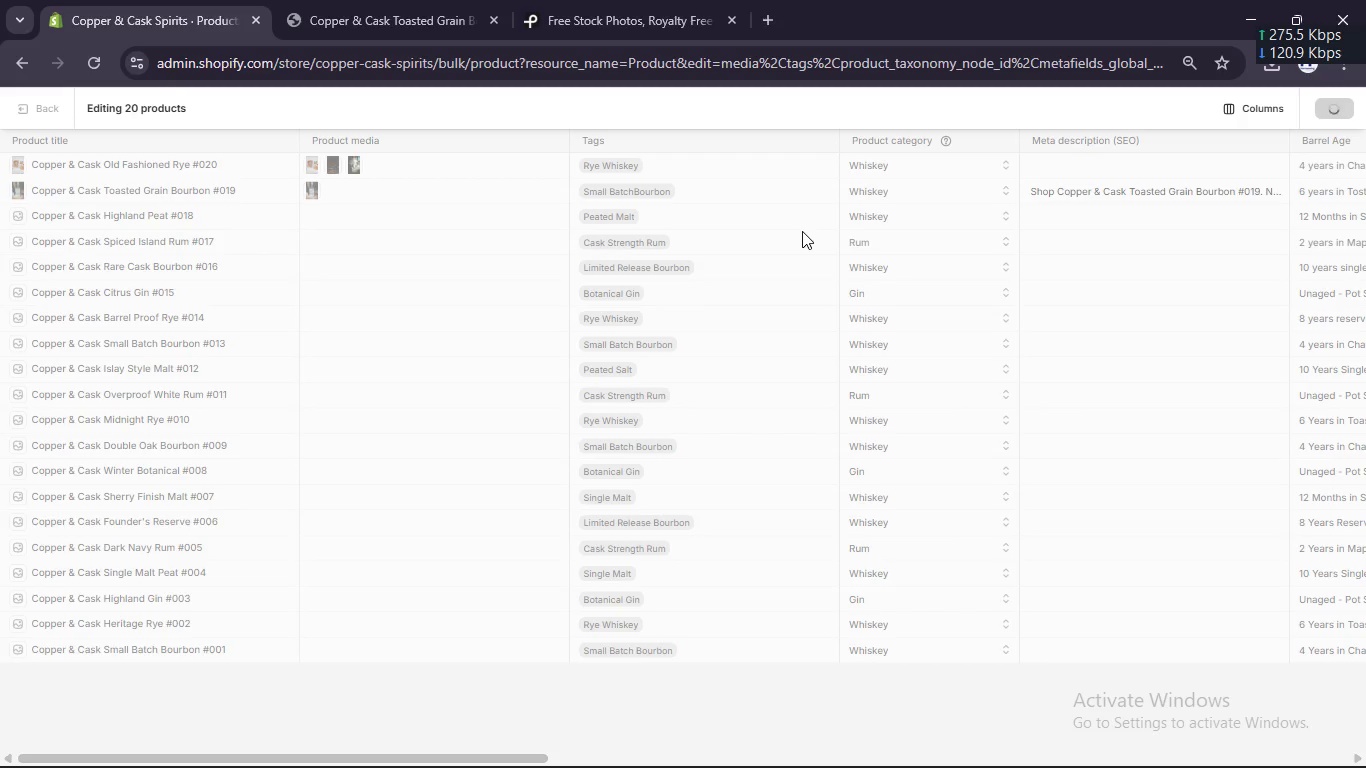 
left_click([1241, 105])
 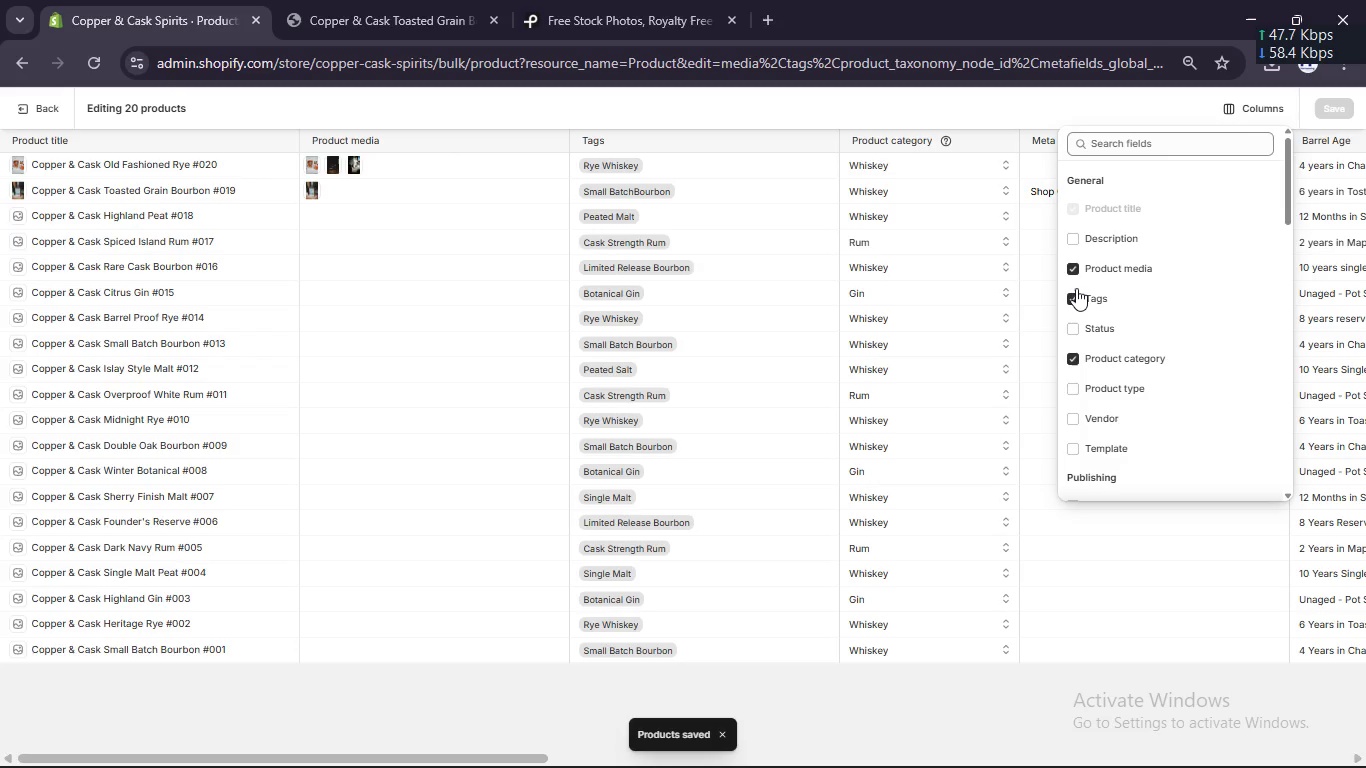 
left_click([1071, 299])
 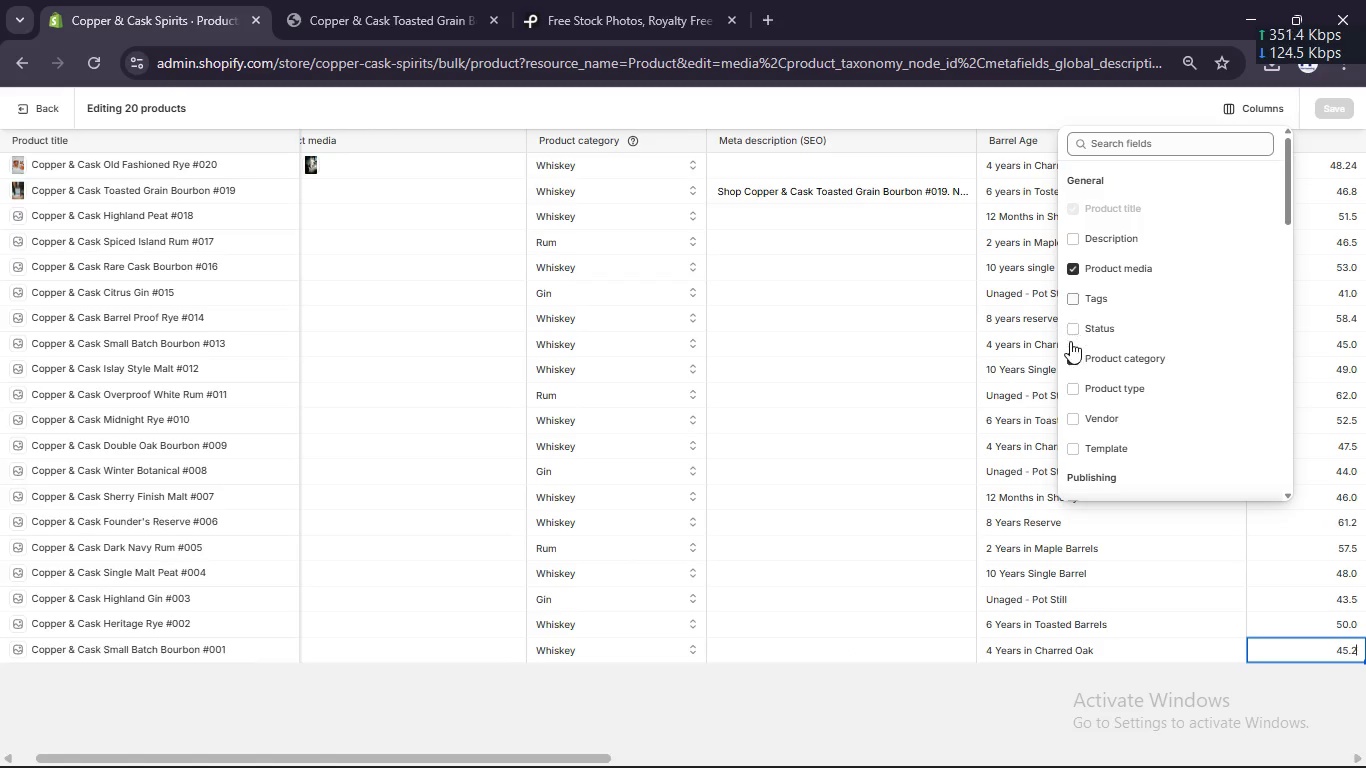 
left_click([1070, 362])
 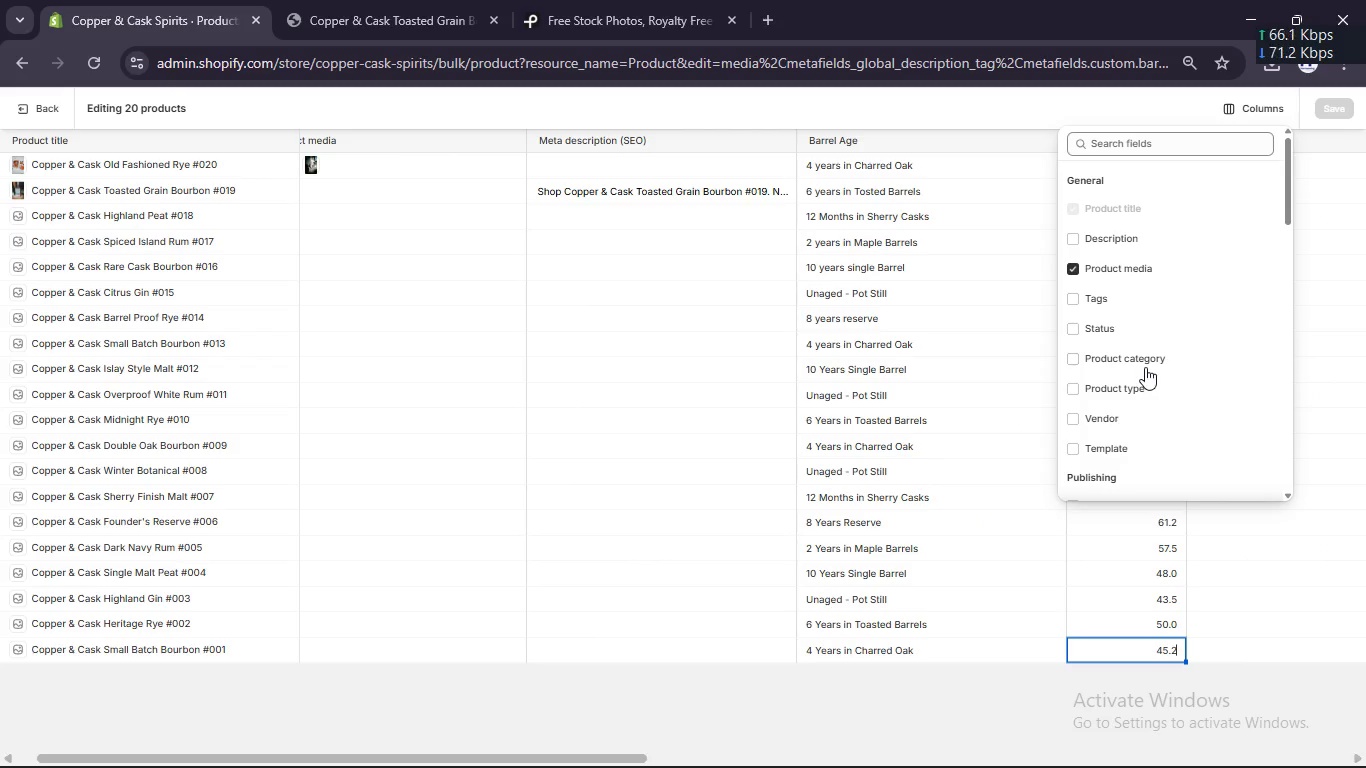 
scroll: coordinate [1083, 361], scroll_direction: down, amount: 6.0
 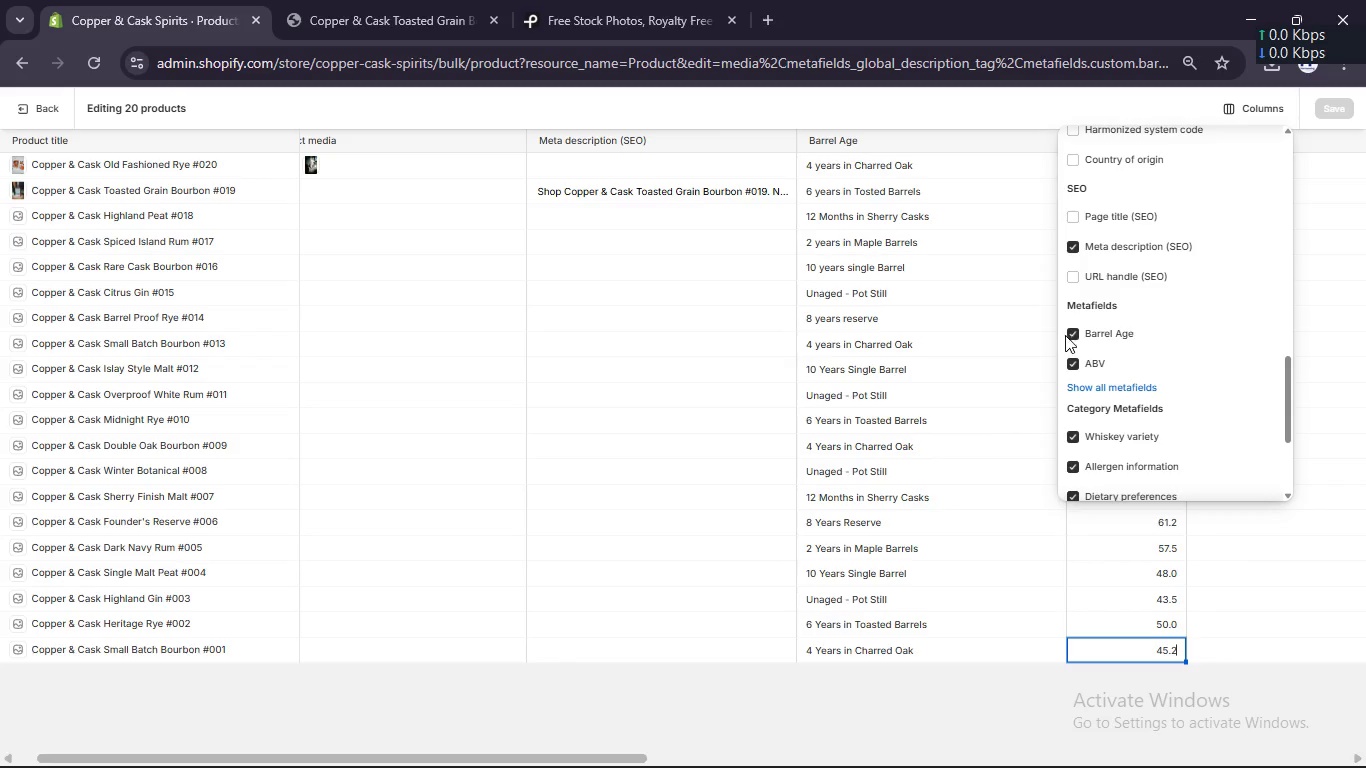 
left_click([1074, 333])
 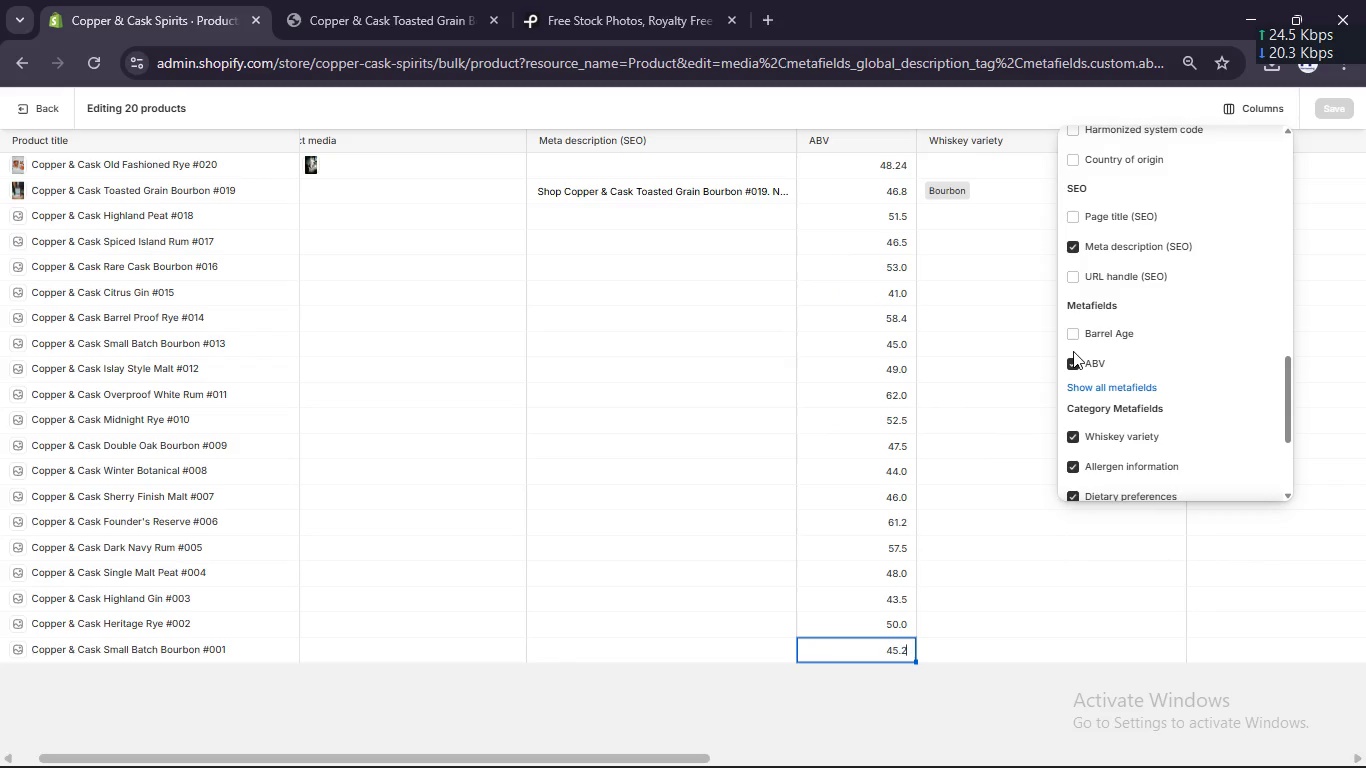 
left_click([1073, 359])
 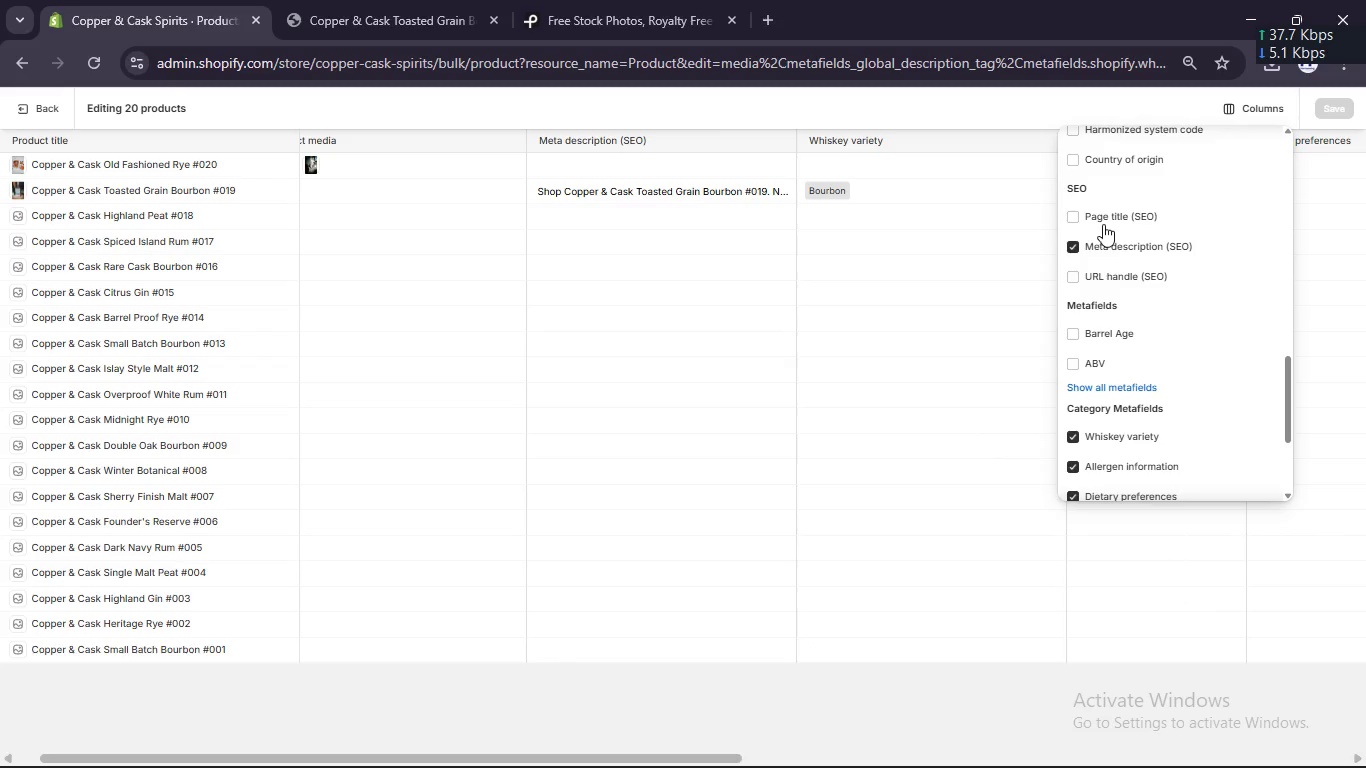 
scroll: coordinate [1130, 362], scroll_direction: up, amount: 36.0
 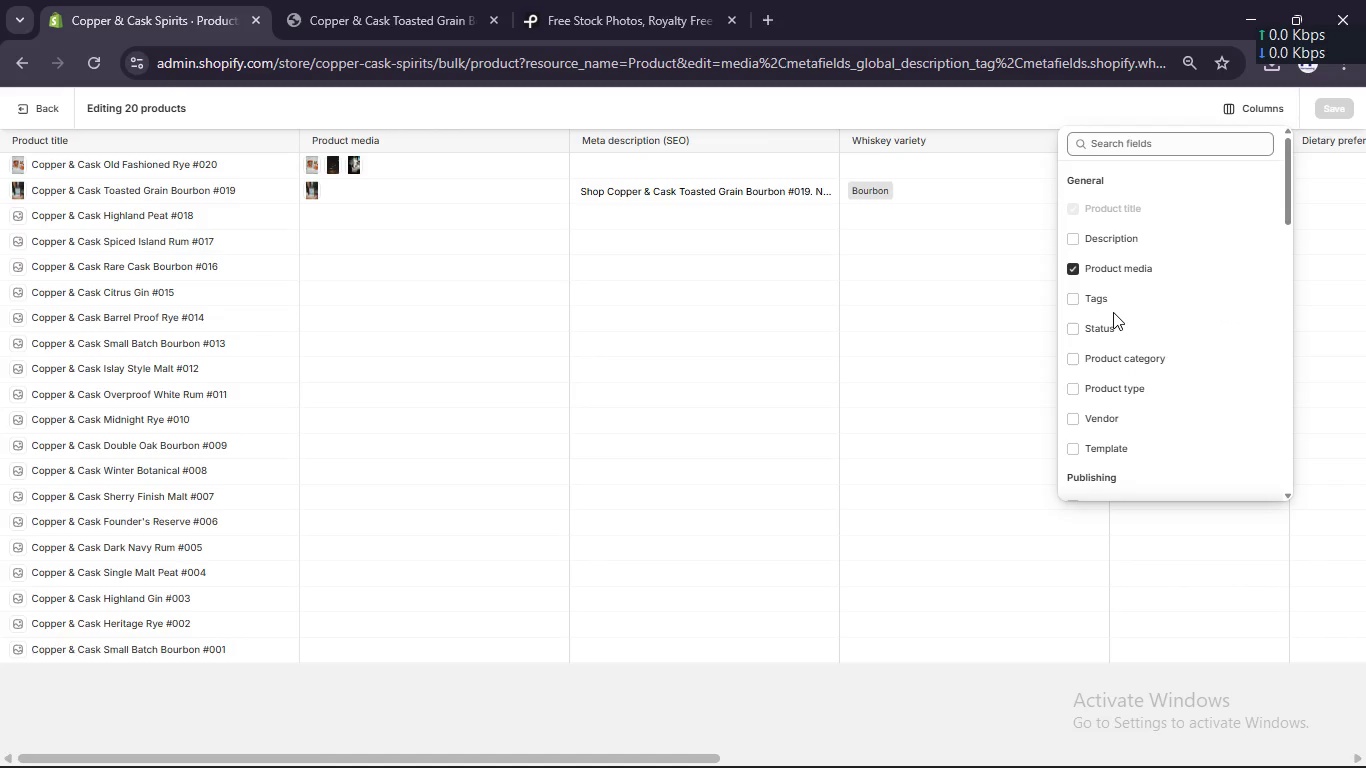 
scroll: coordinate [1113, 312], scroll_direction: none, amount: 0.0
 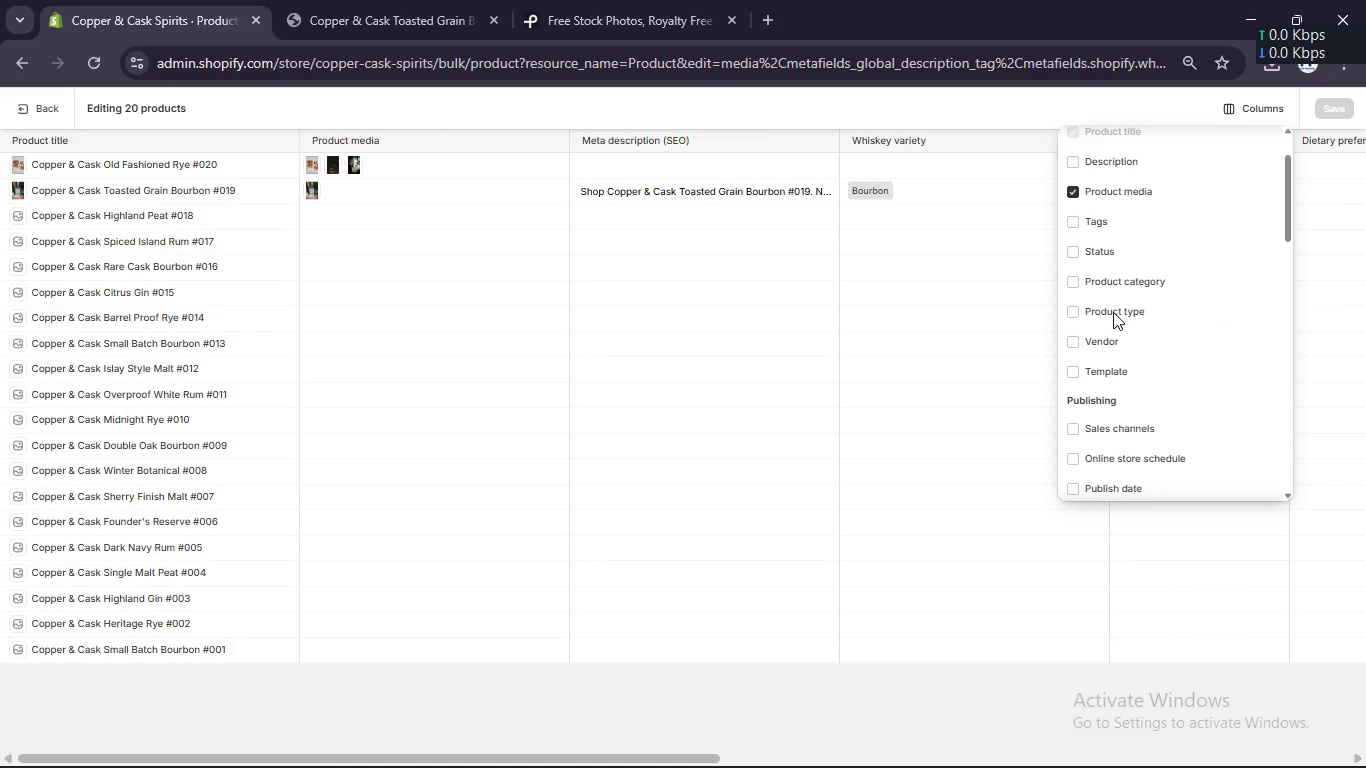 
scroll: coordinate [1113, 312], scroll_direction: down, amount: 8.0
 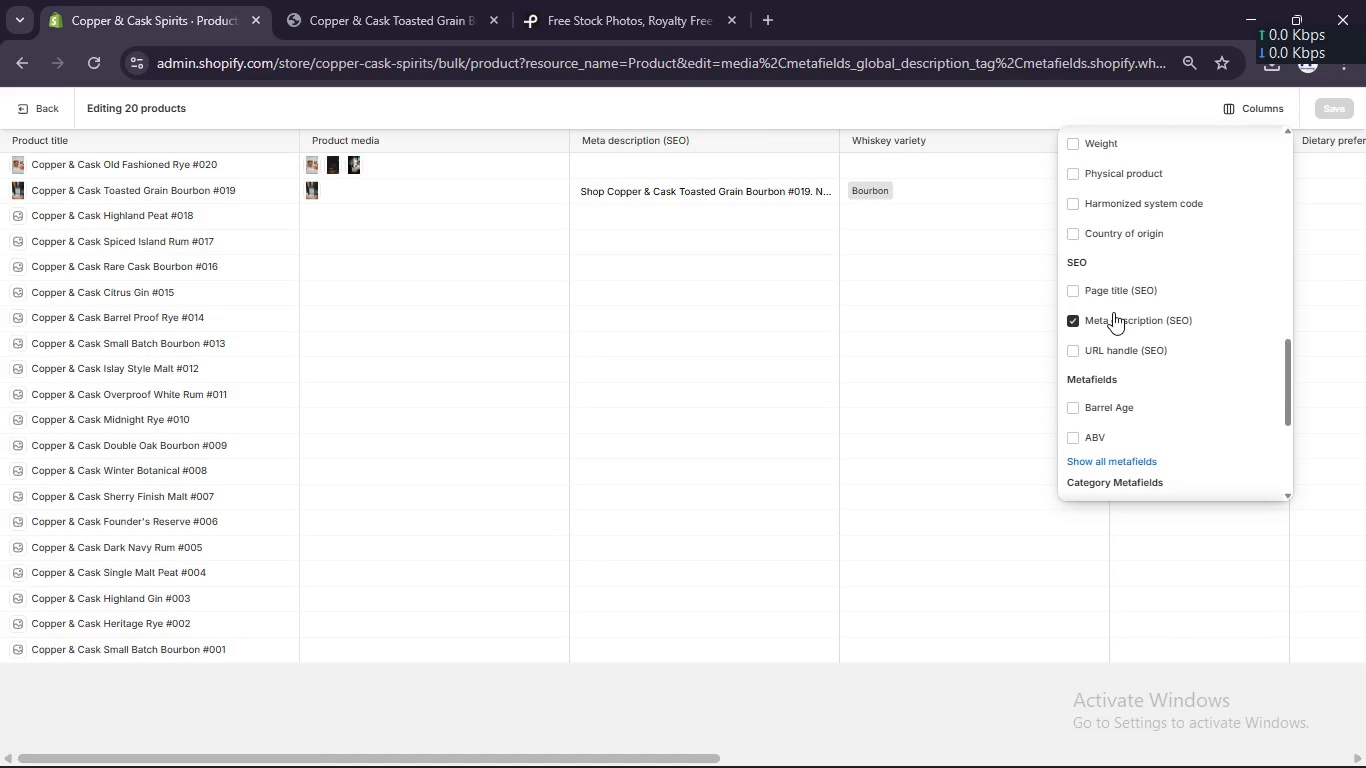 
scroll: coordinate [1109, 268], scroll_direction: up, amount: 22.0
 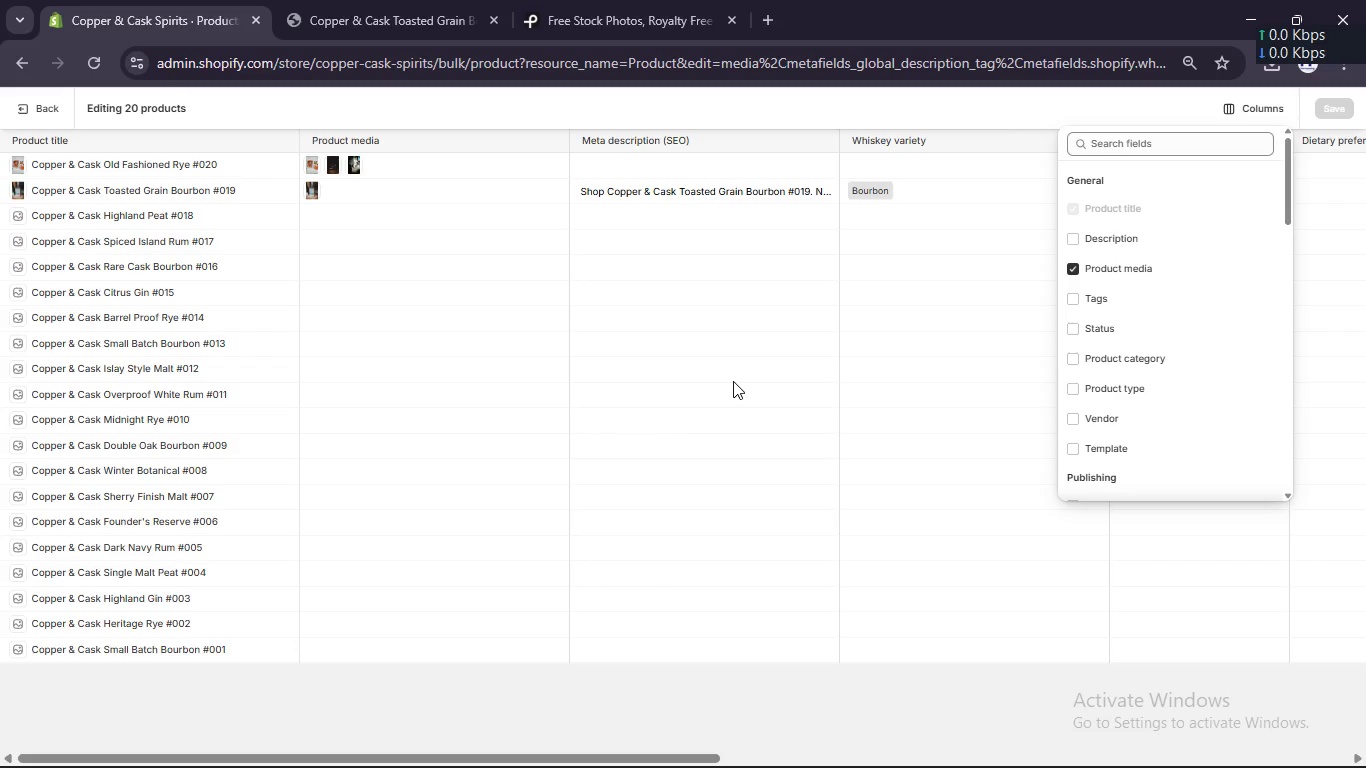 
left_click([733, 381])
 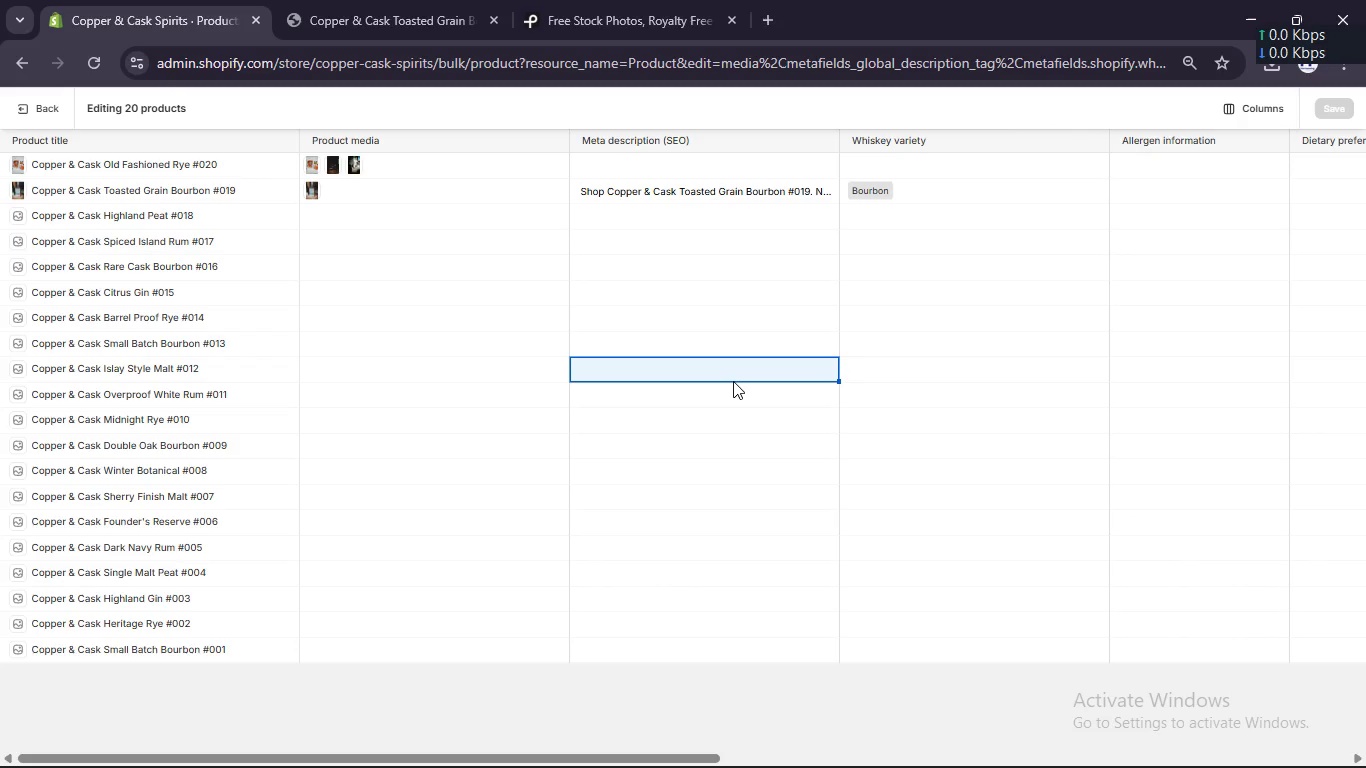 
scroll: coordinate [733, 381], scroll_direction: up, amount: 4.0
 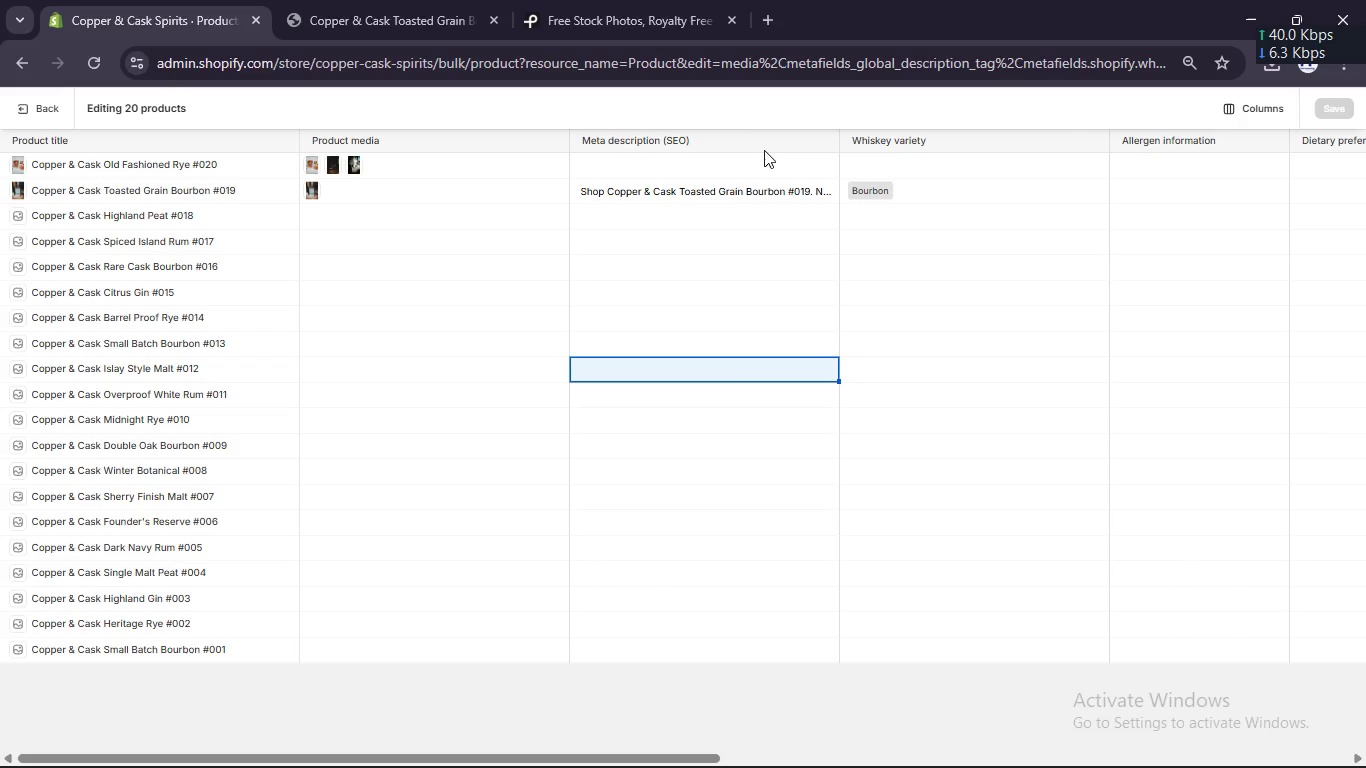 
left_click([760, 163])
 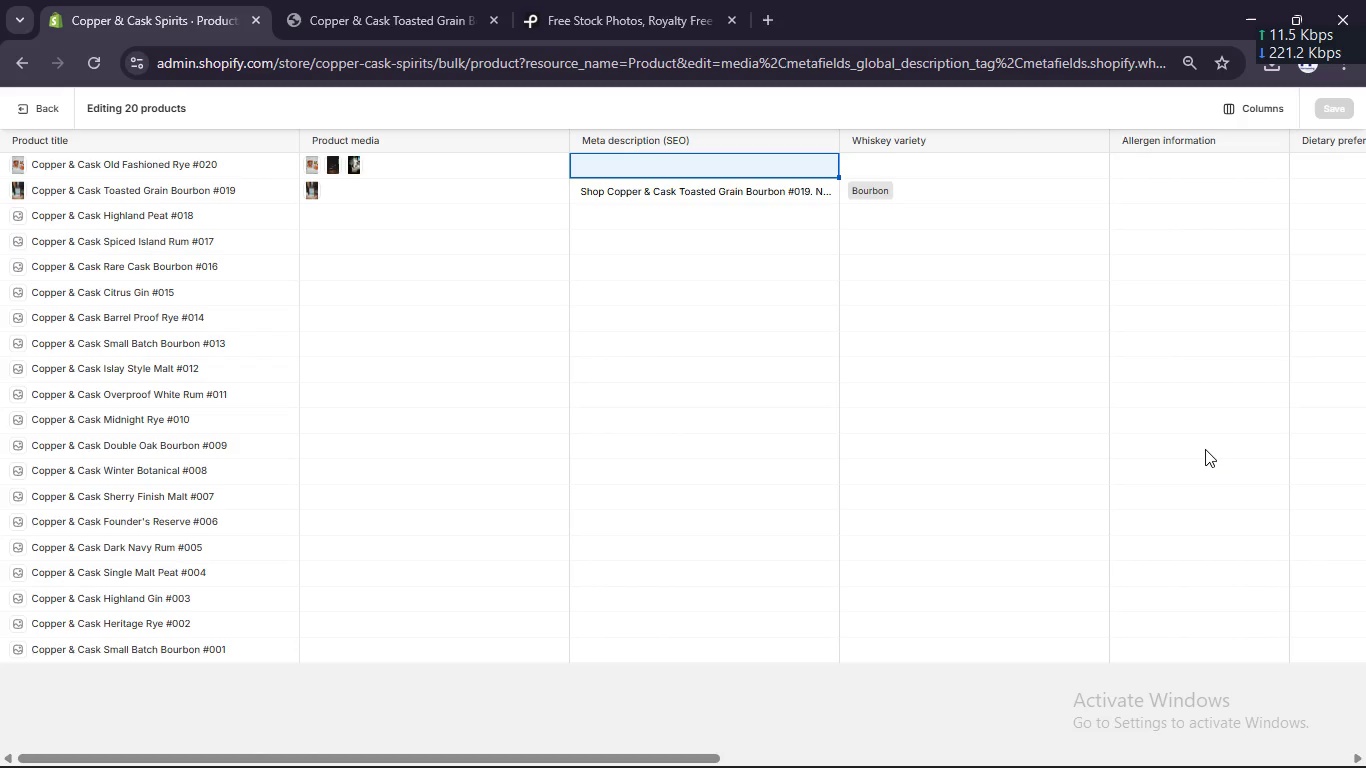 
wait(28.66)
 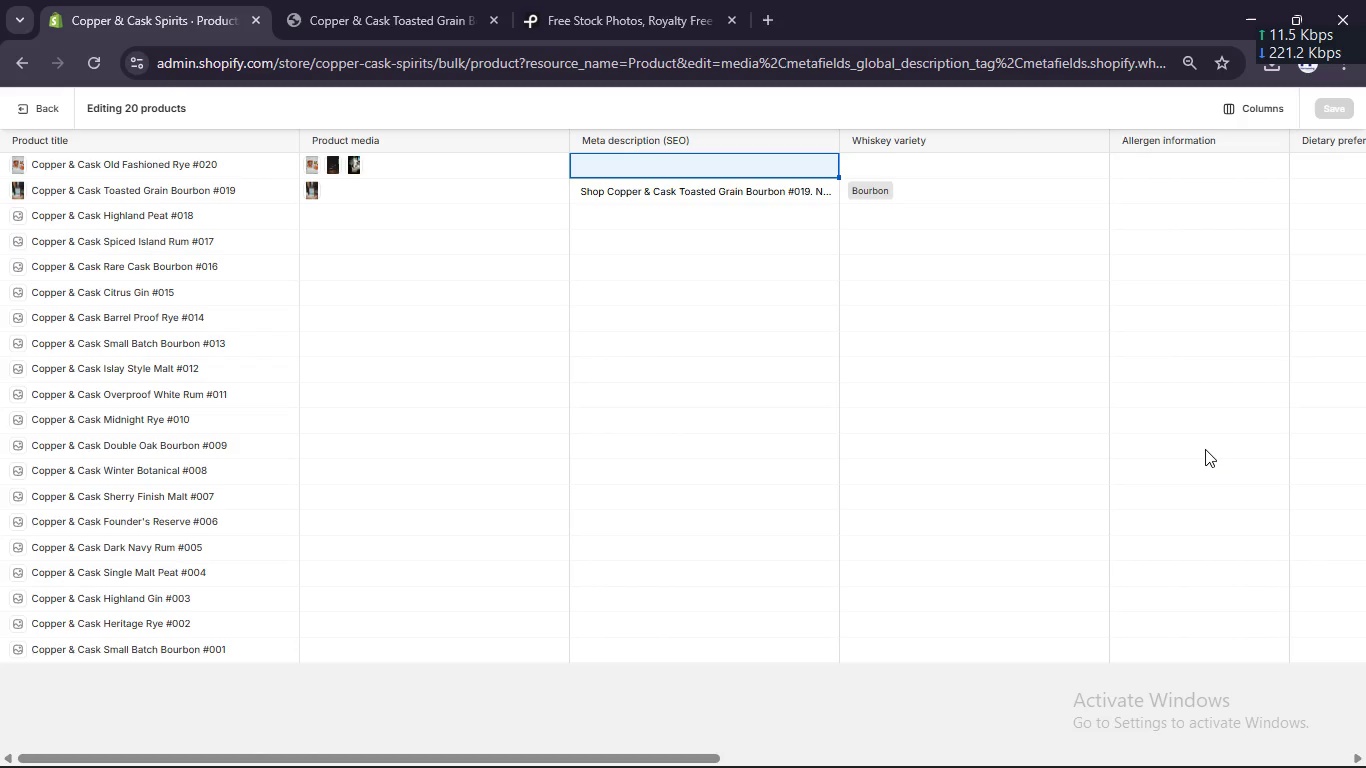 
left_click([630, 160])
 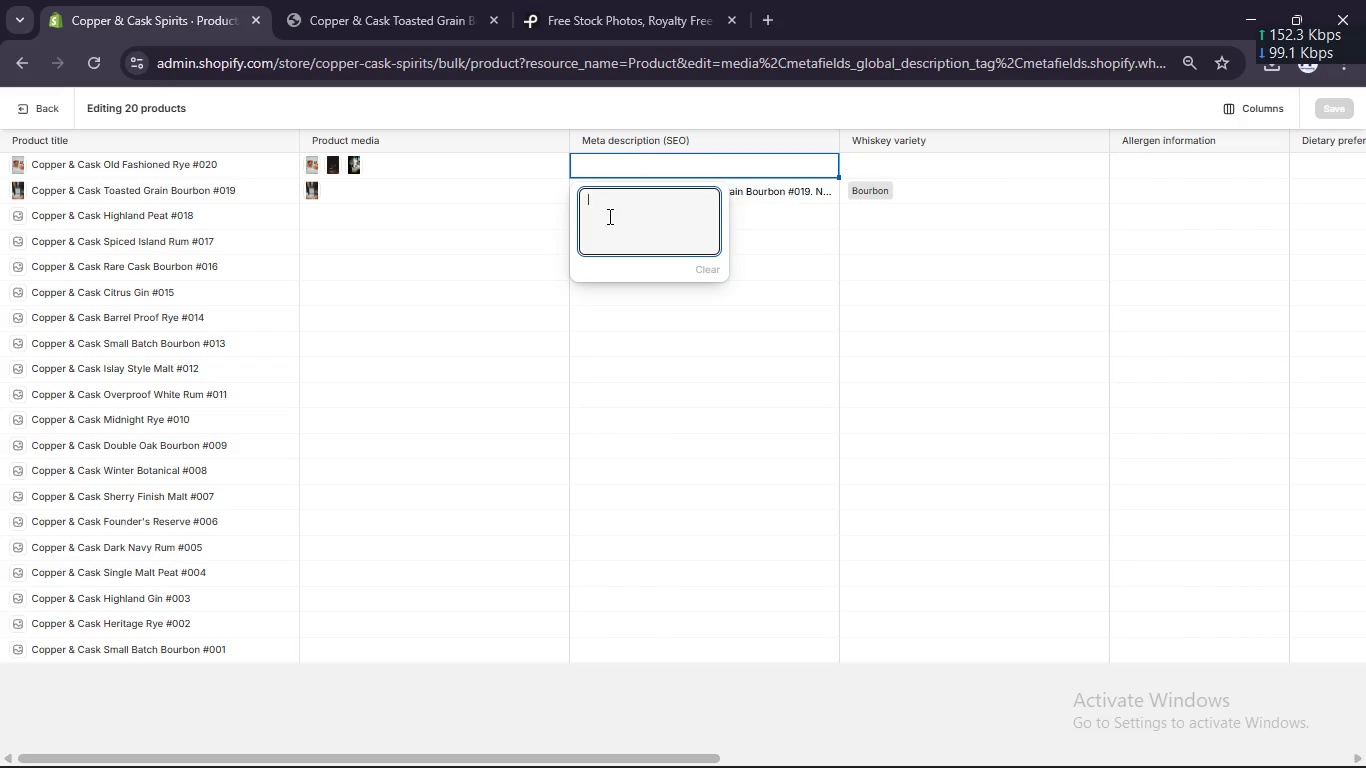 
type(Shop Copper & Cask )
 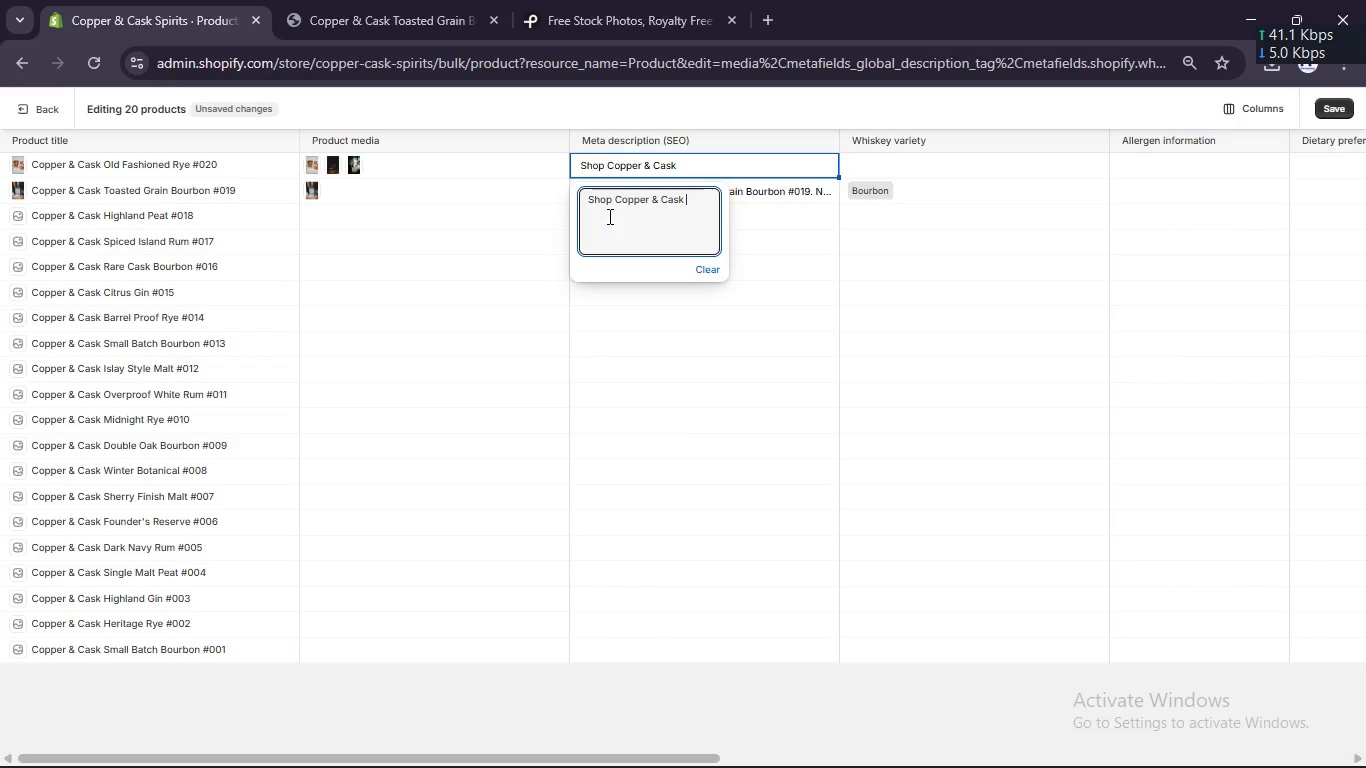 
 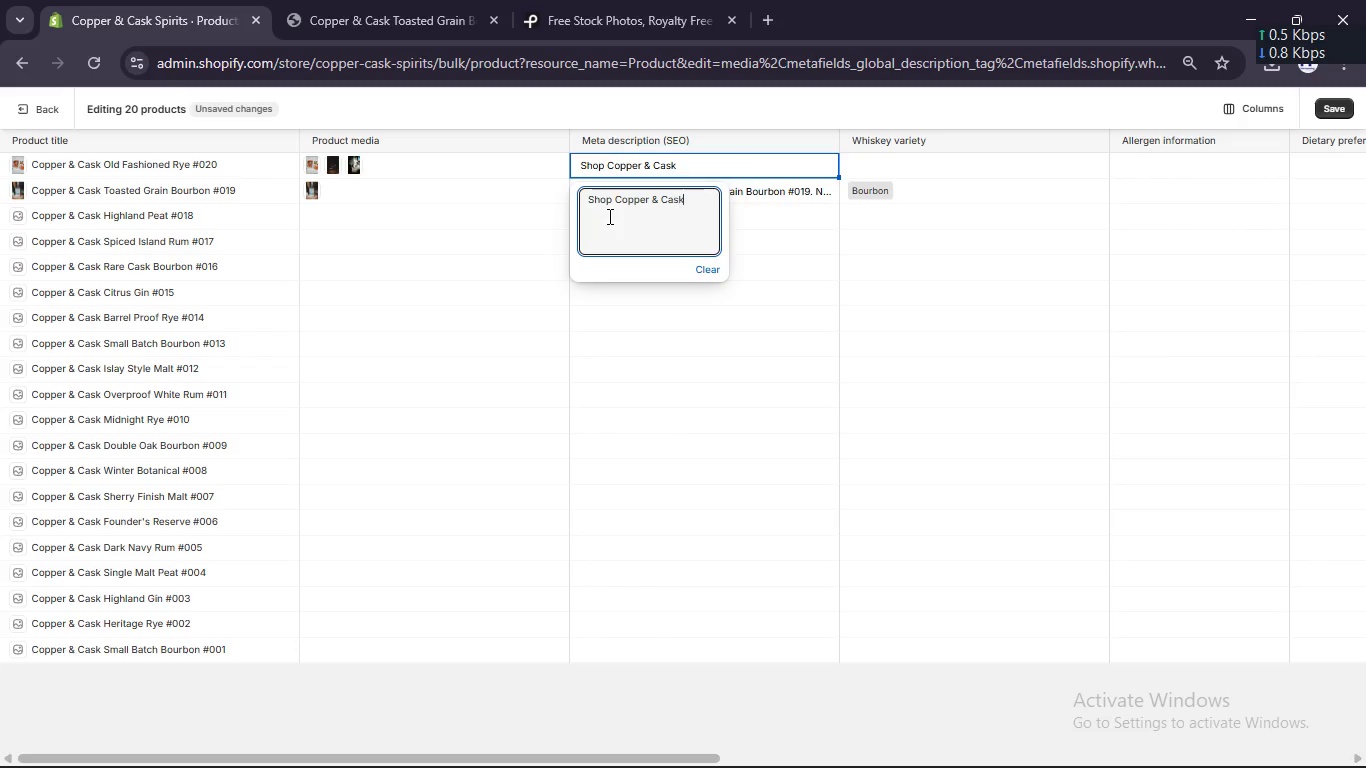 
hold_key(key=ControlLeft, duration=0.69)
 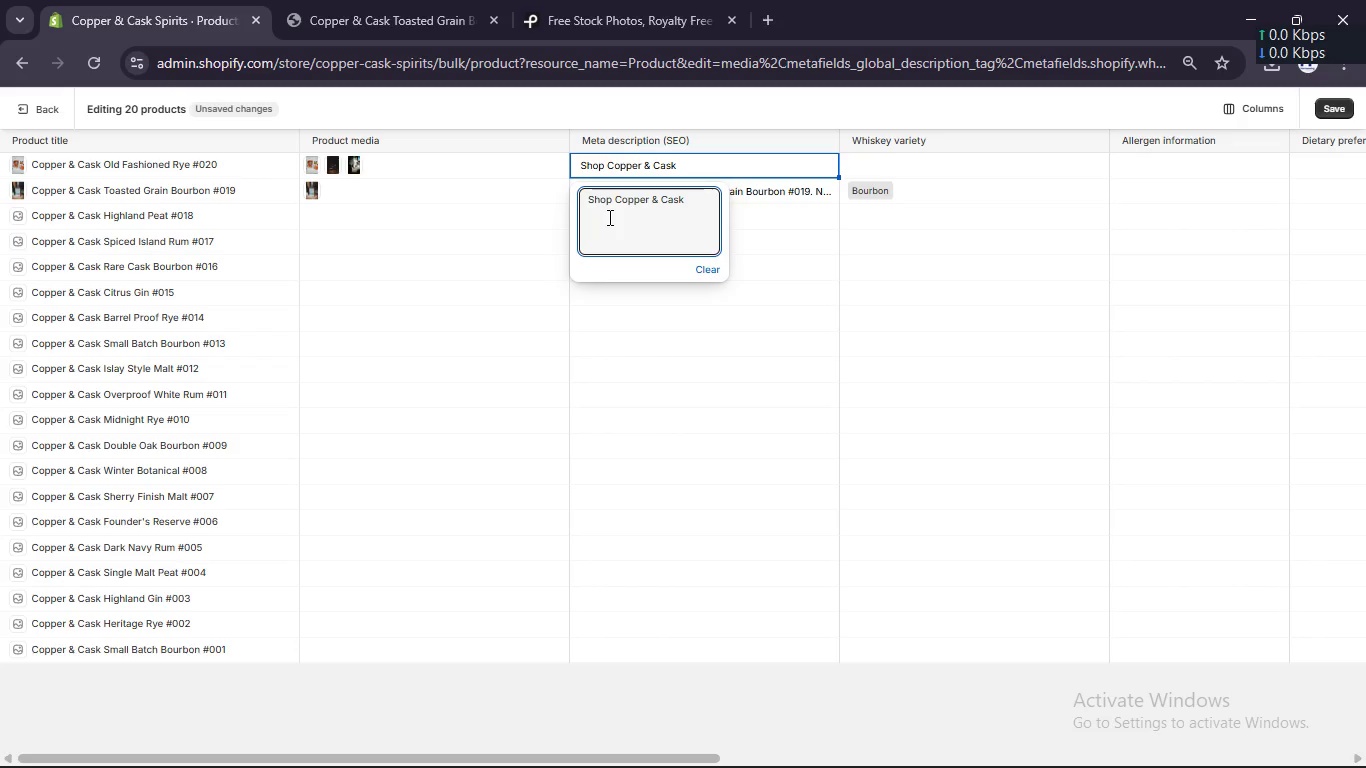 
wait(5.77)
 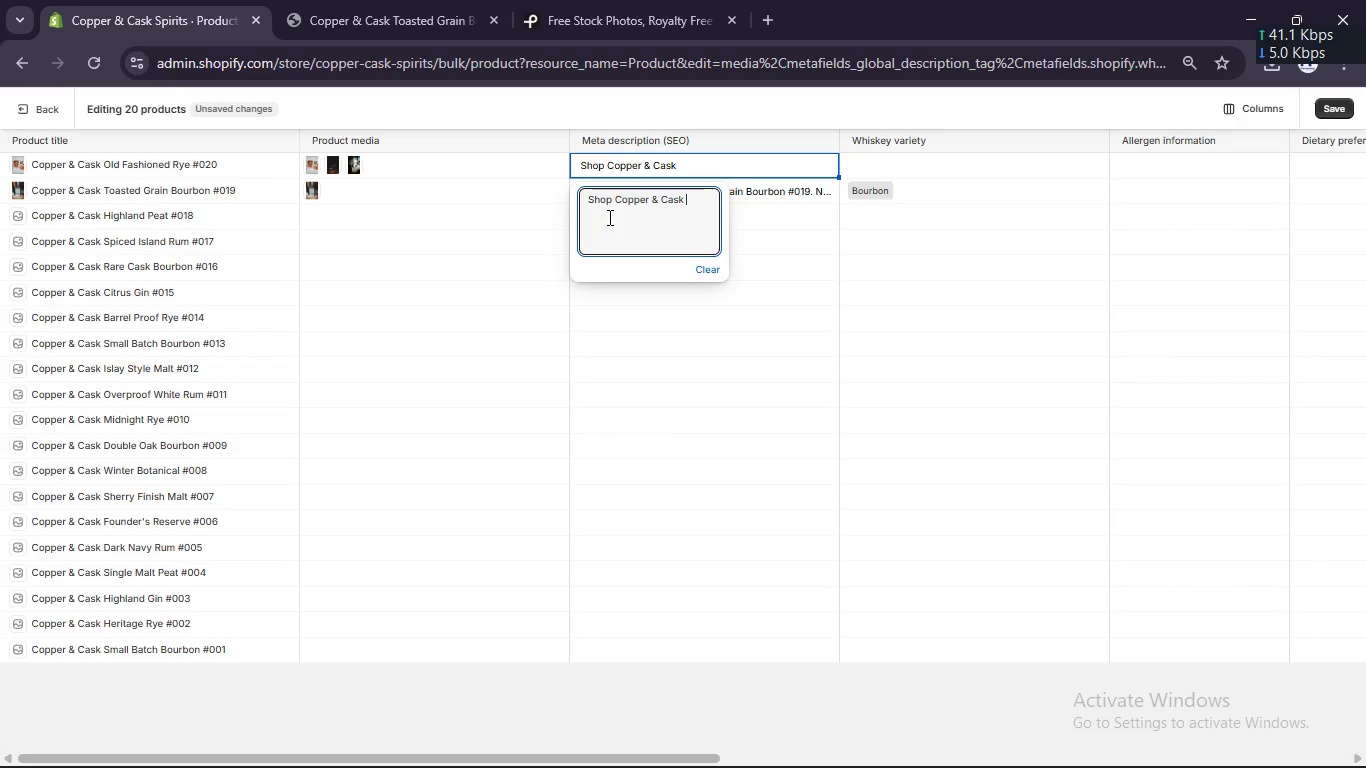 
key(Control+A)
 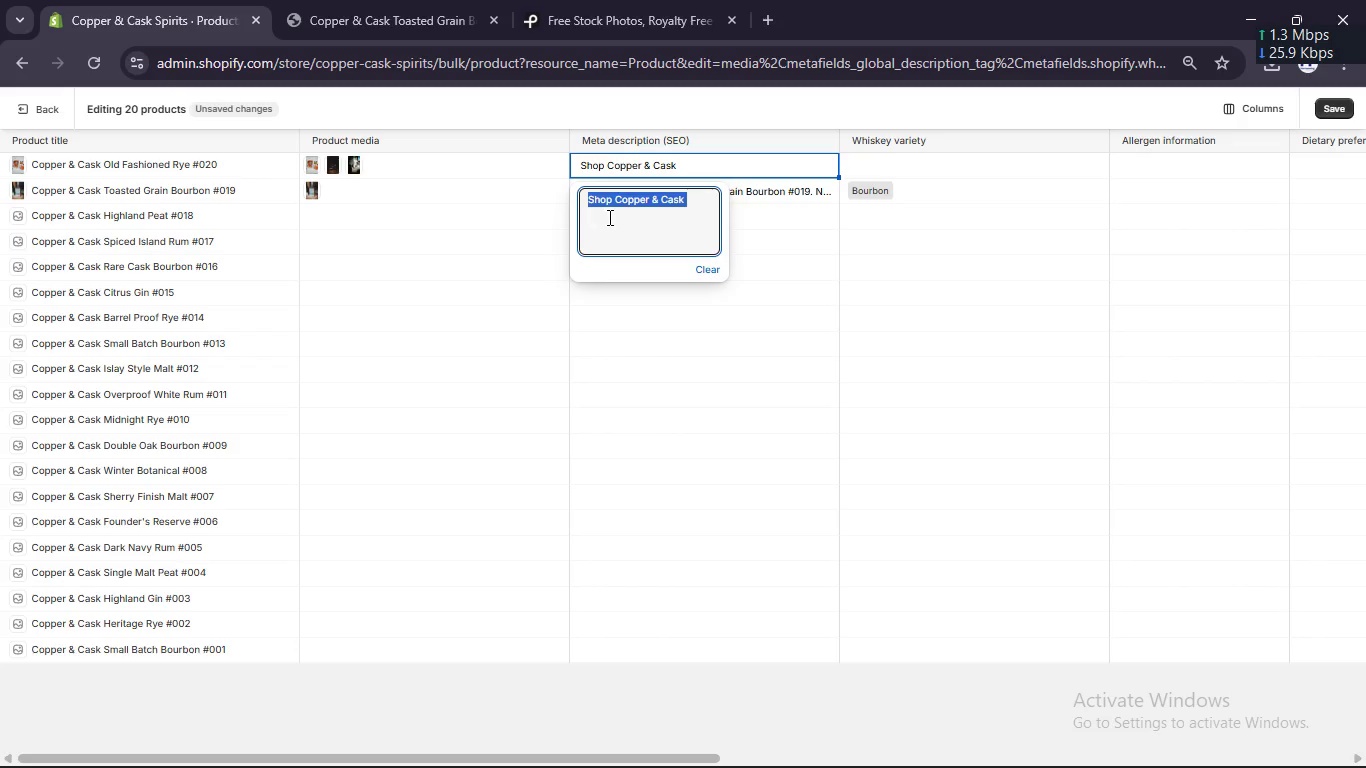 
key(Control+C)
 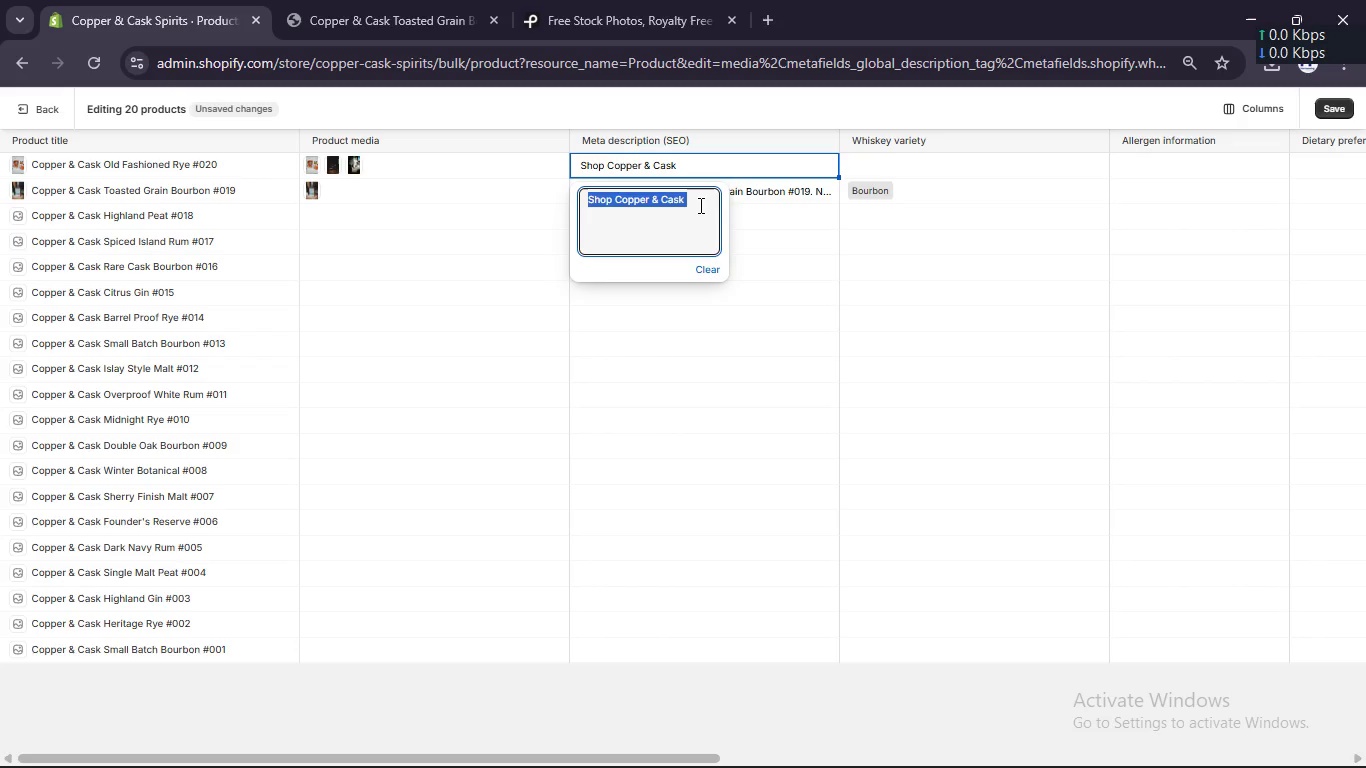 
left_click([699, 205])
 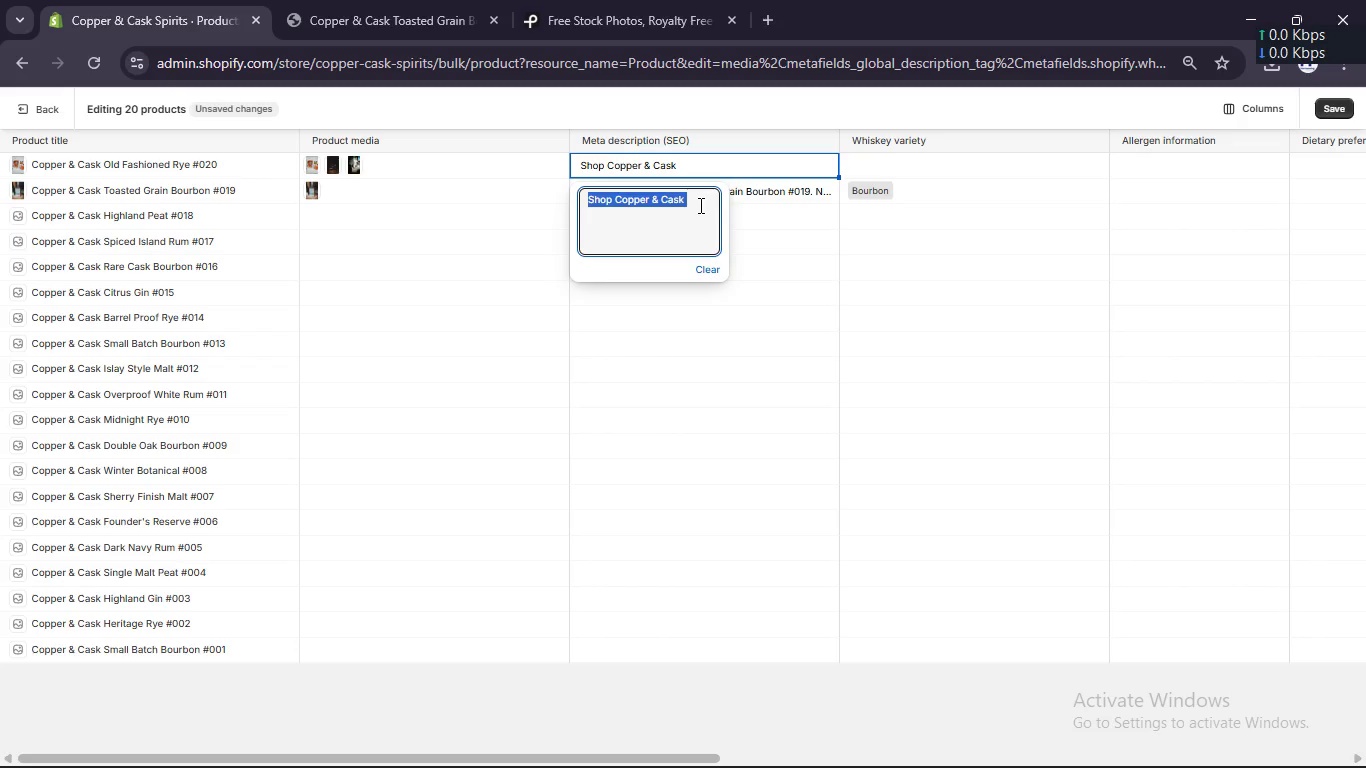 
left_click([699, 205])
 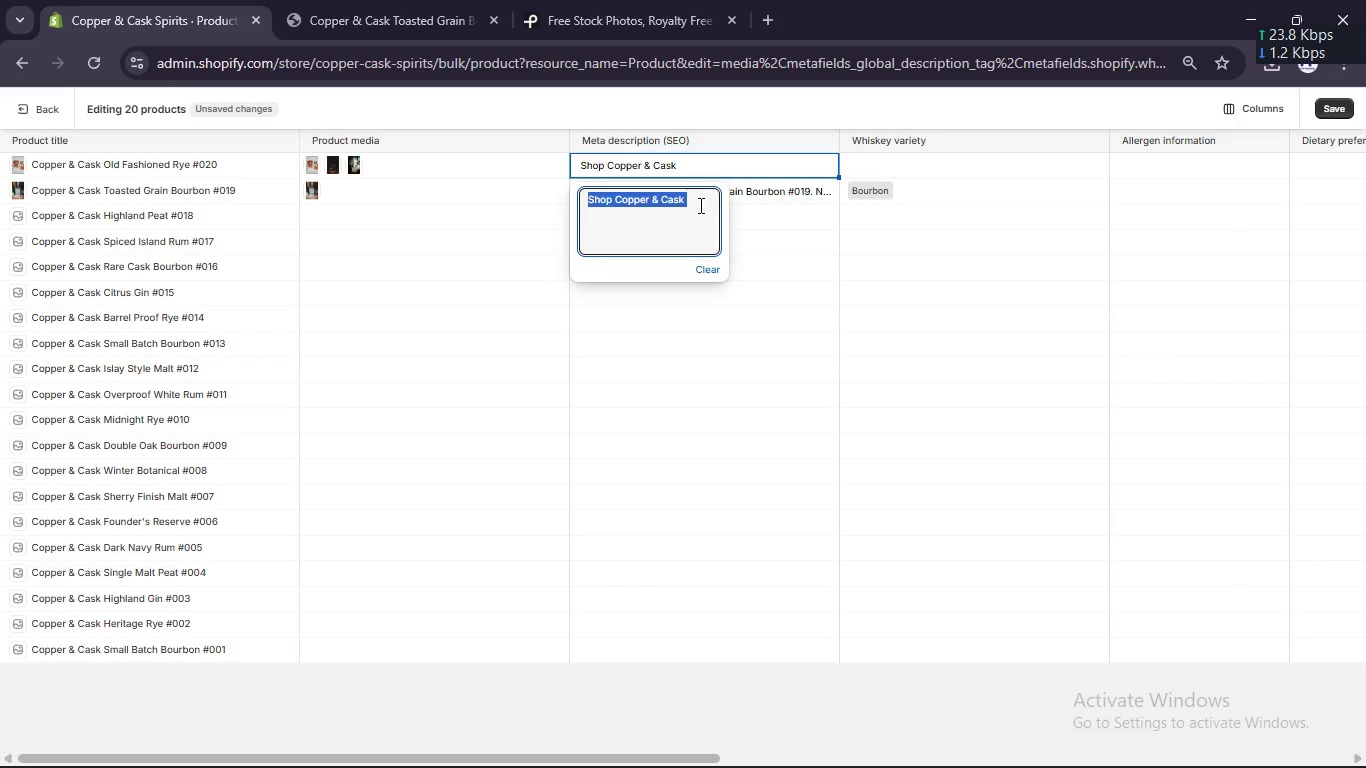 
double_click([699, 205])
 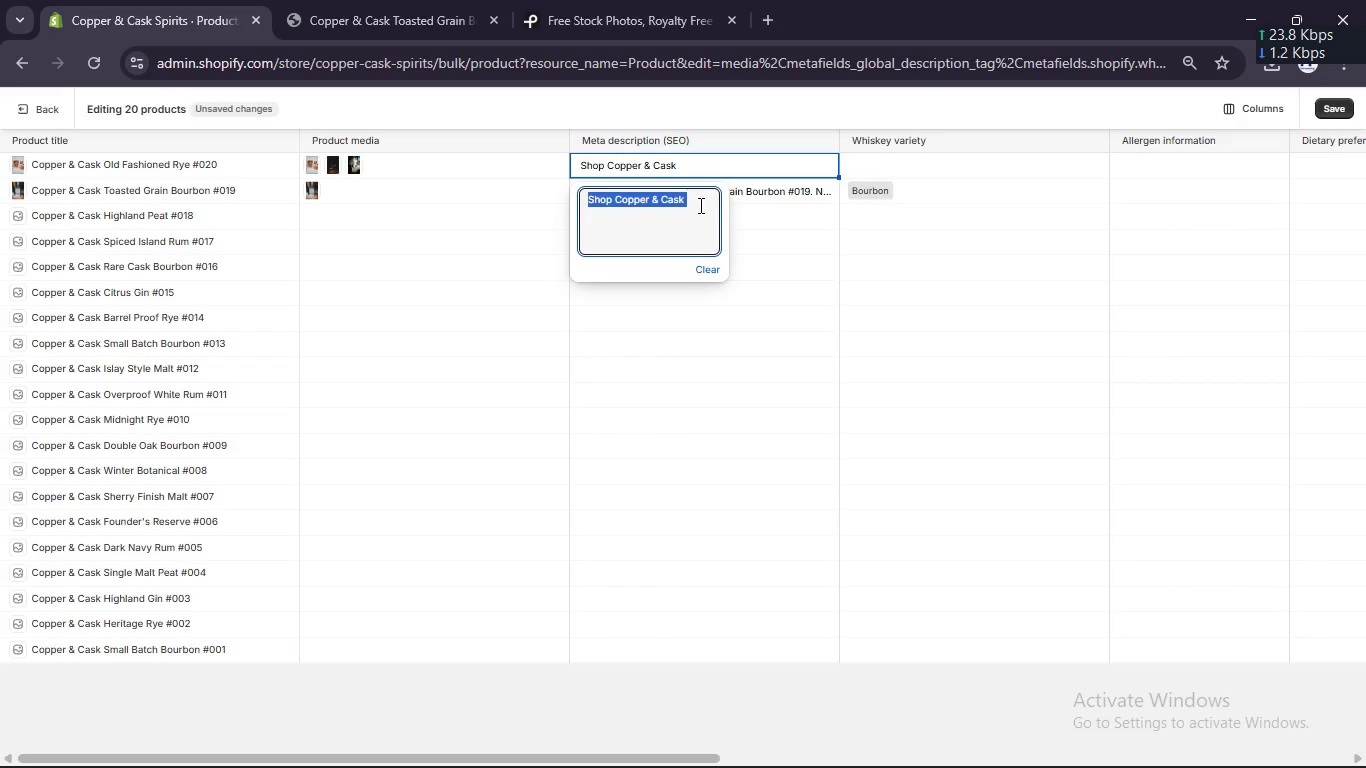 
triple_click([699, 205])
 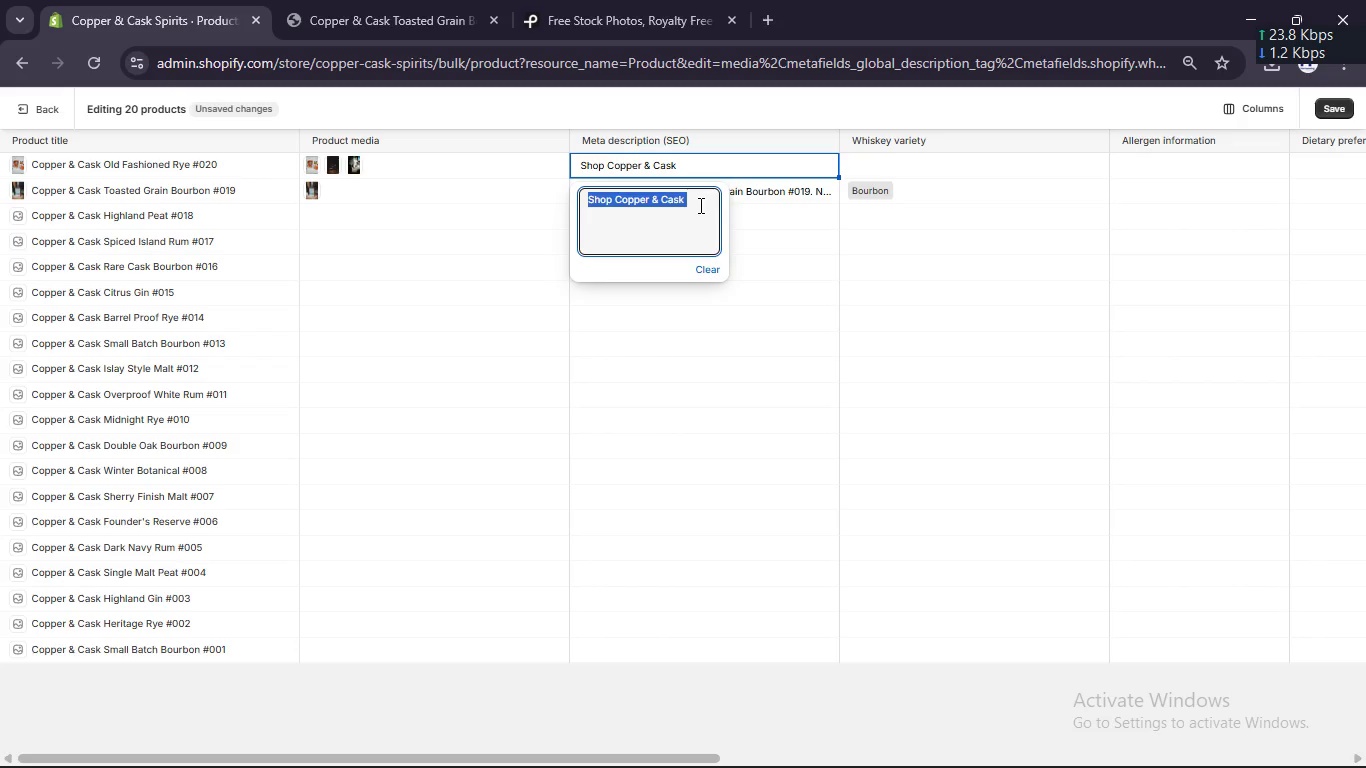 
triple_click([699, 205])
 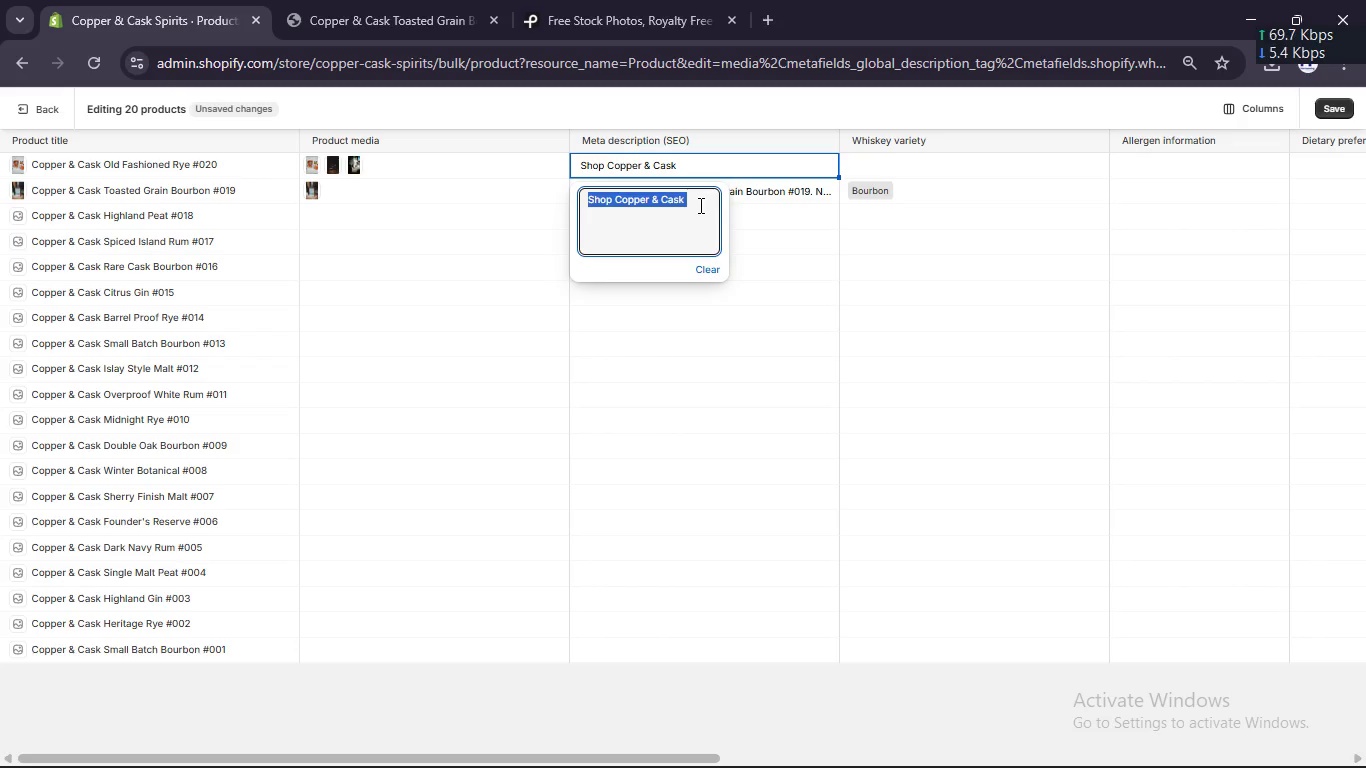 
triple_click([699, 205])
 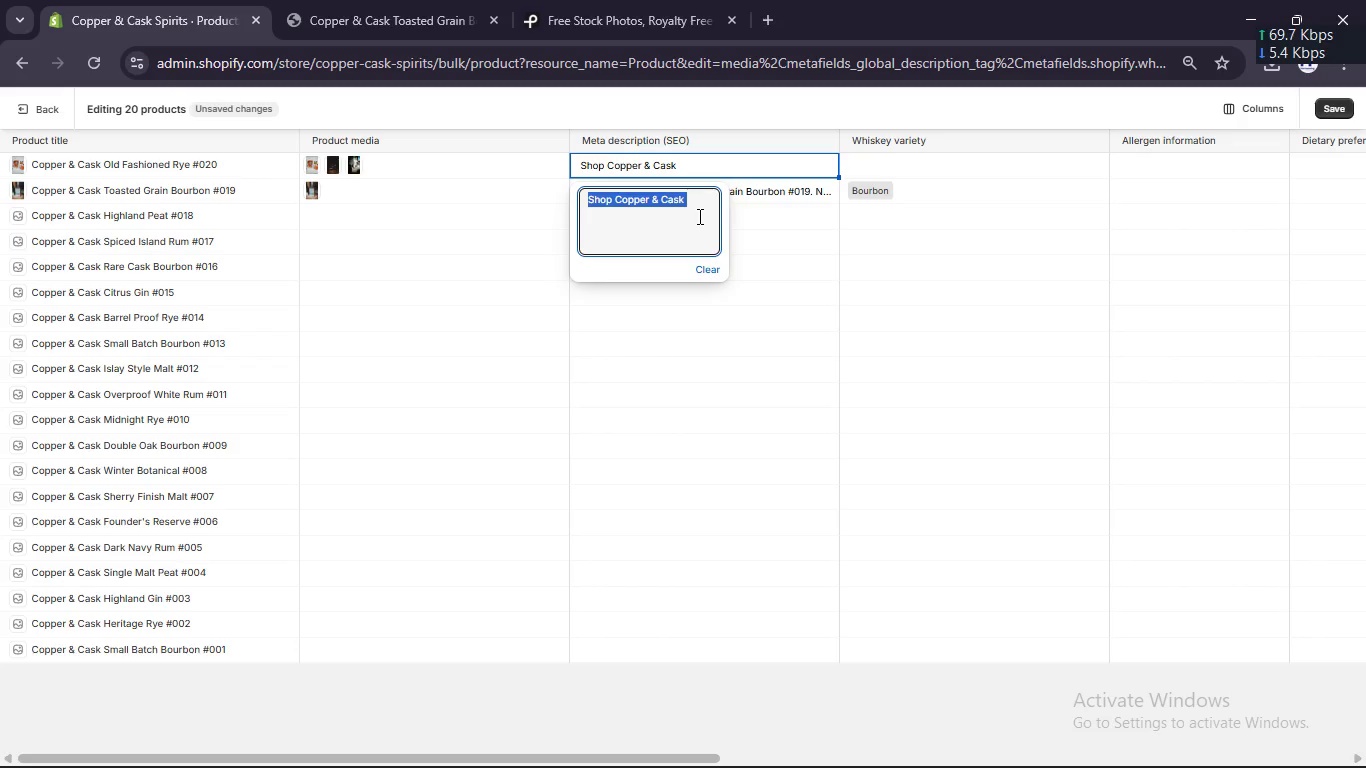 
double_click([698, 216])
 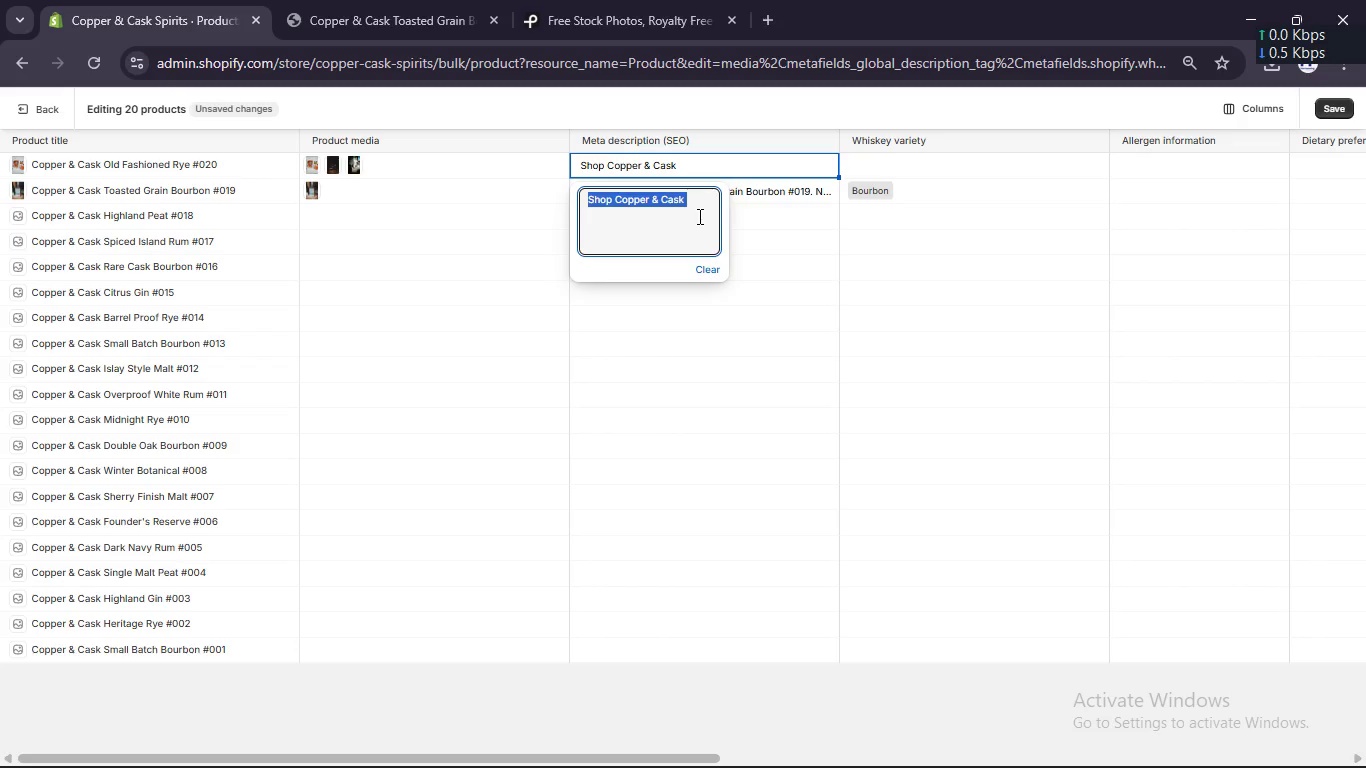 
triple_click([698, 216])
 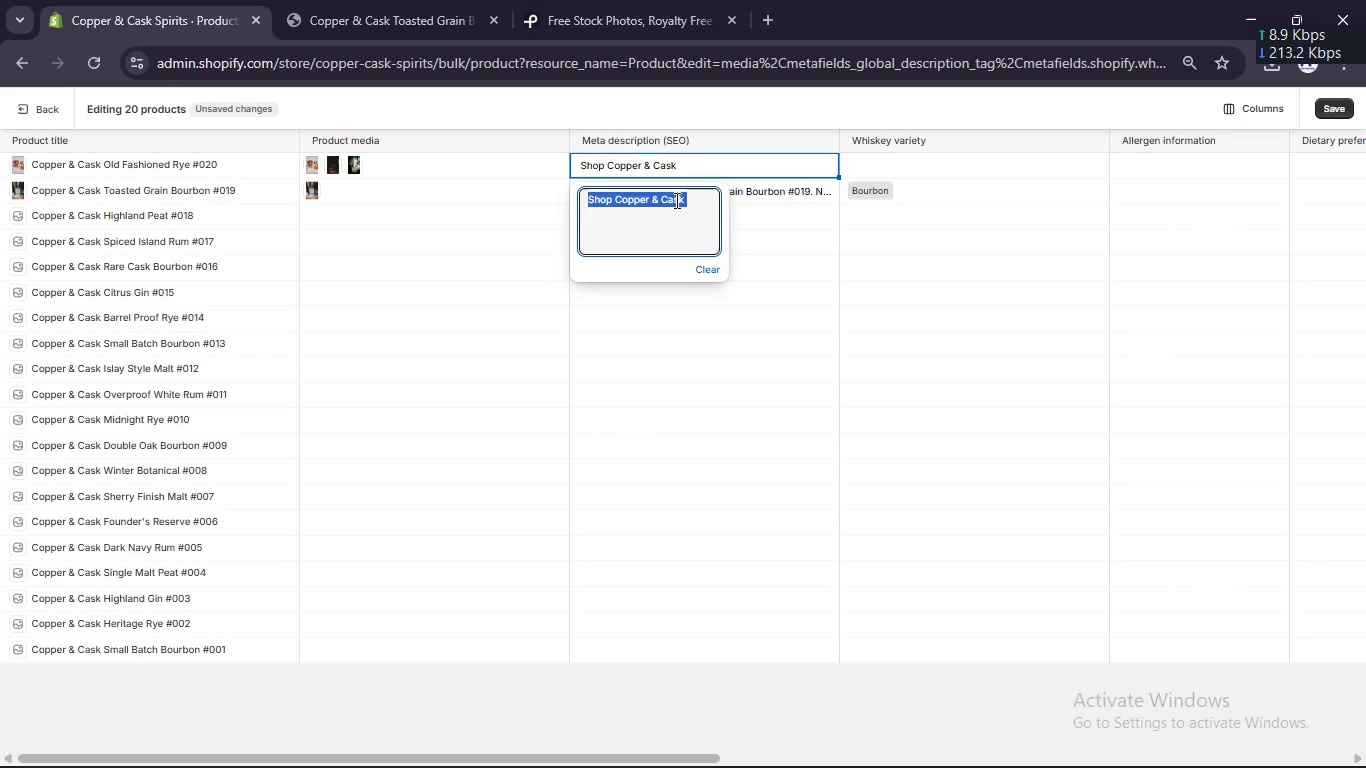 
left_click([675, 200])
 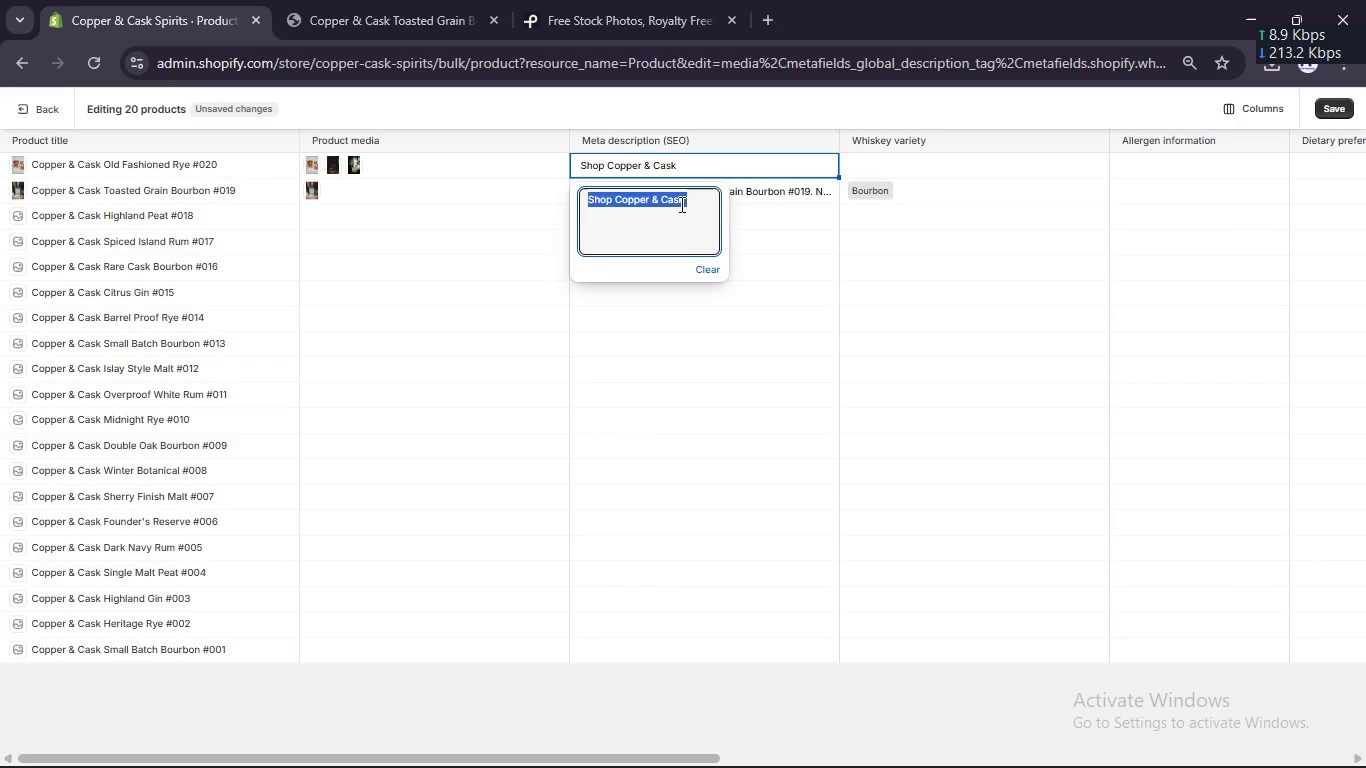 
left_click([680, 204])
 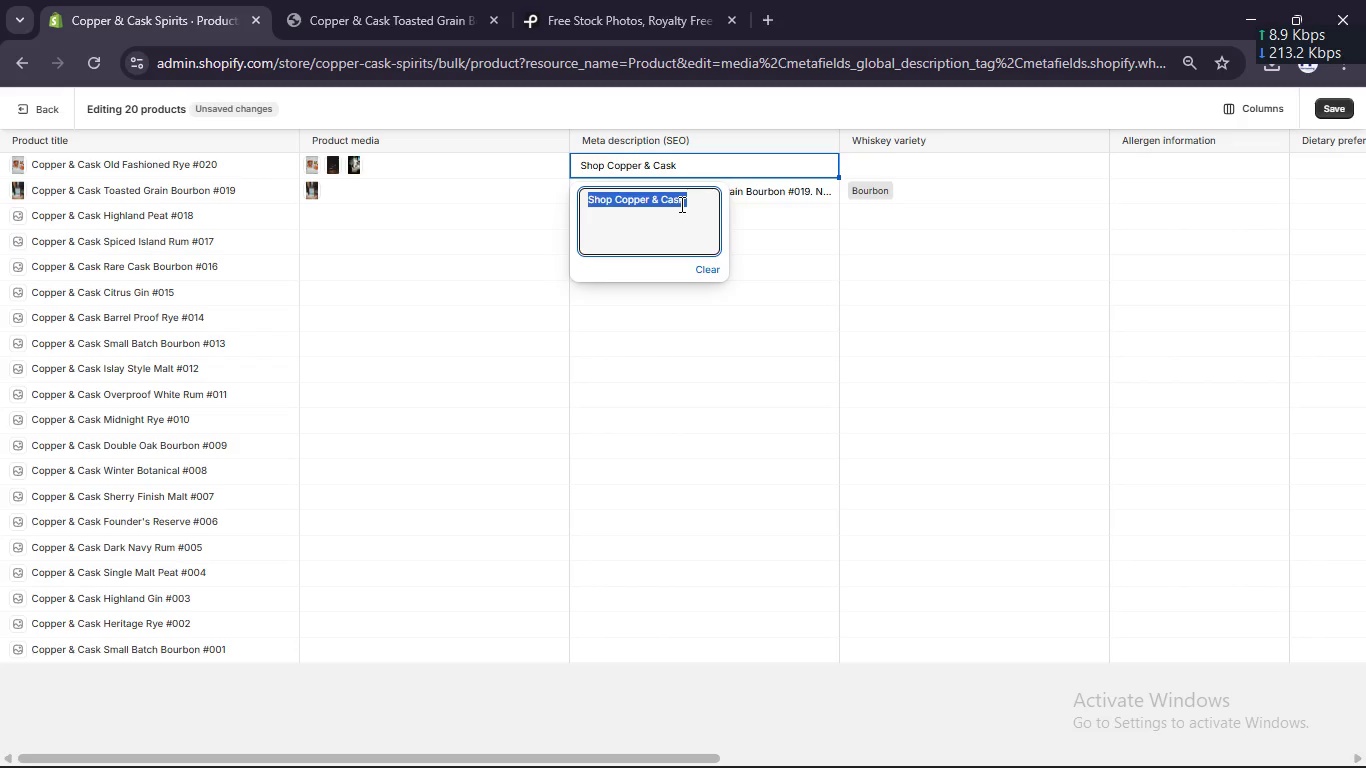 
key(Control+V)
 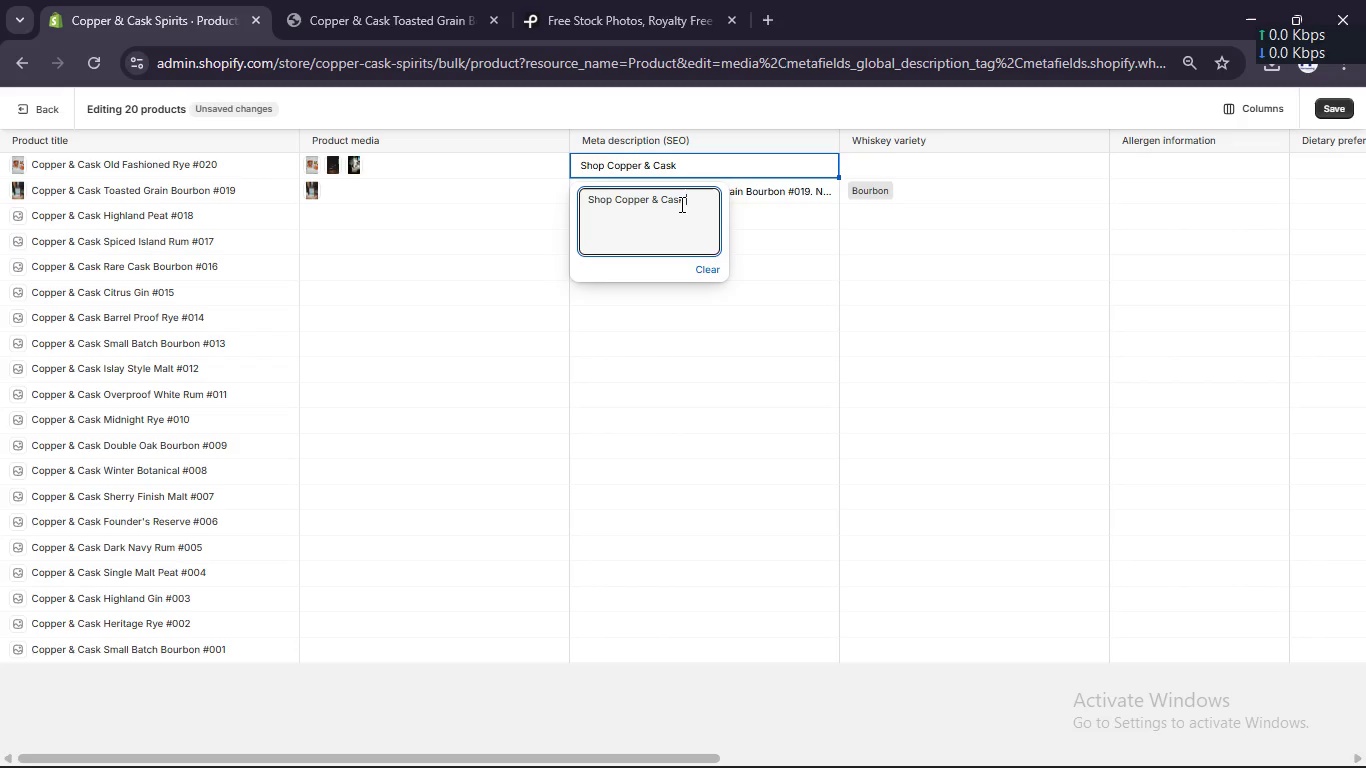 
type(Old Fashioned Rye #020. Smooth maple syrup, cinnamon spice, and a long buttery finish. Bottled at 48.2% ABV.)
 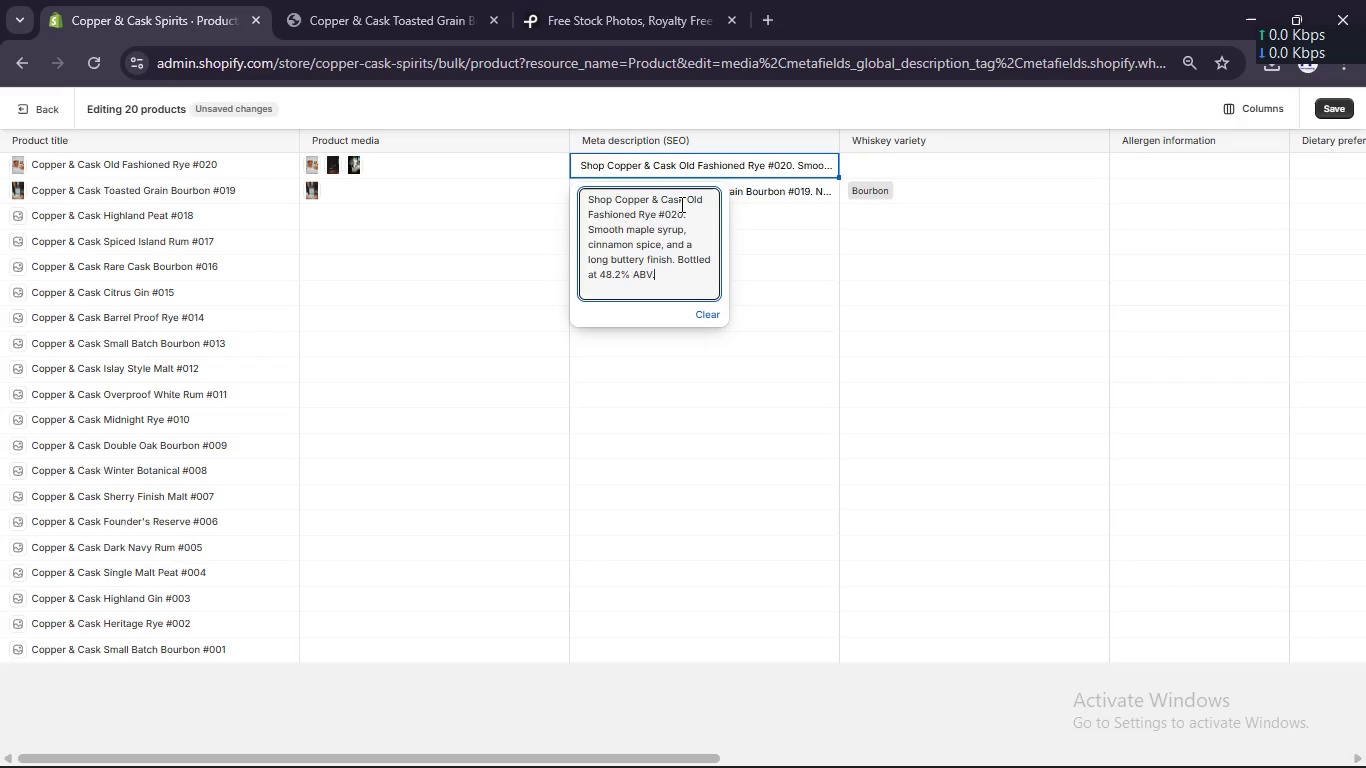 
left_click([792, 205])
 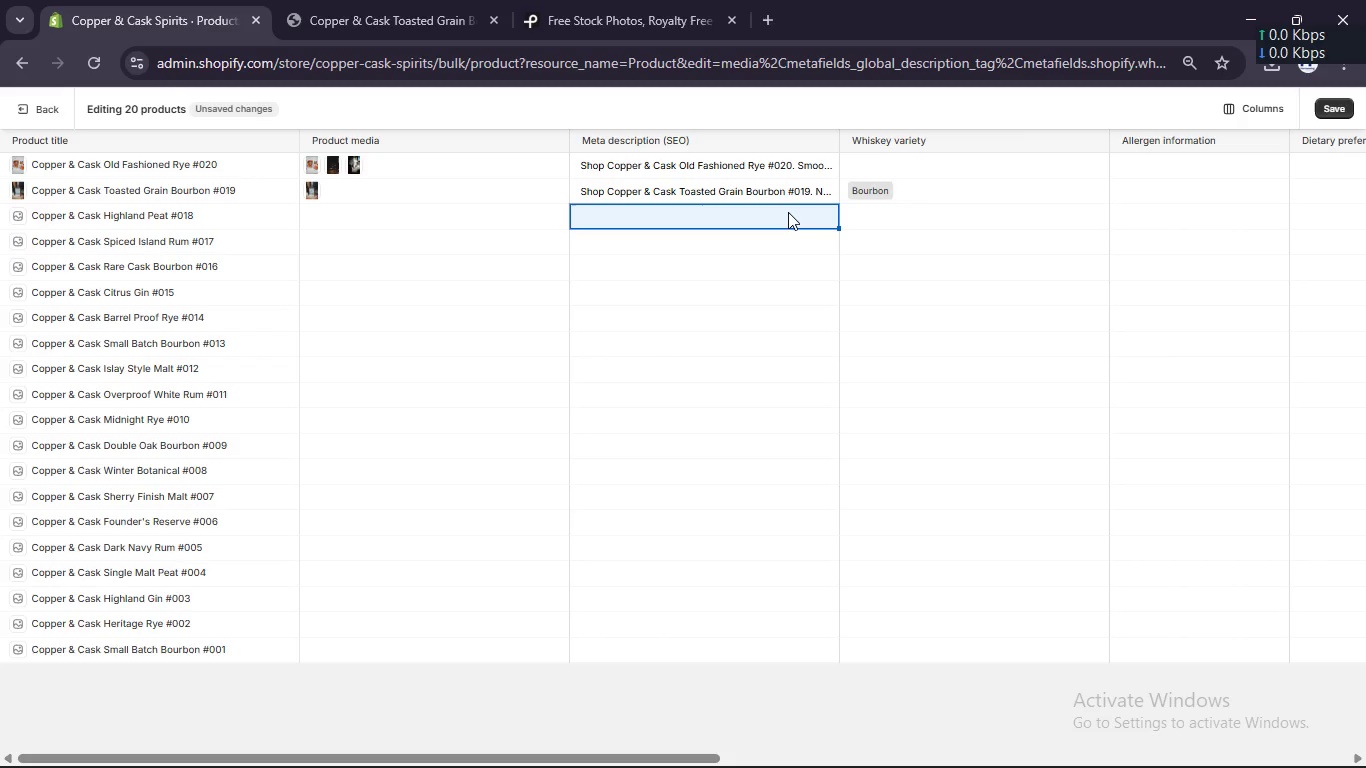 
left_click([788, 214])
 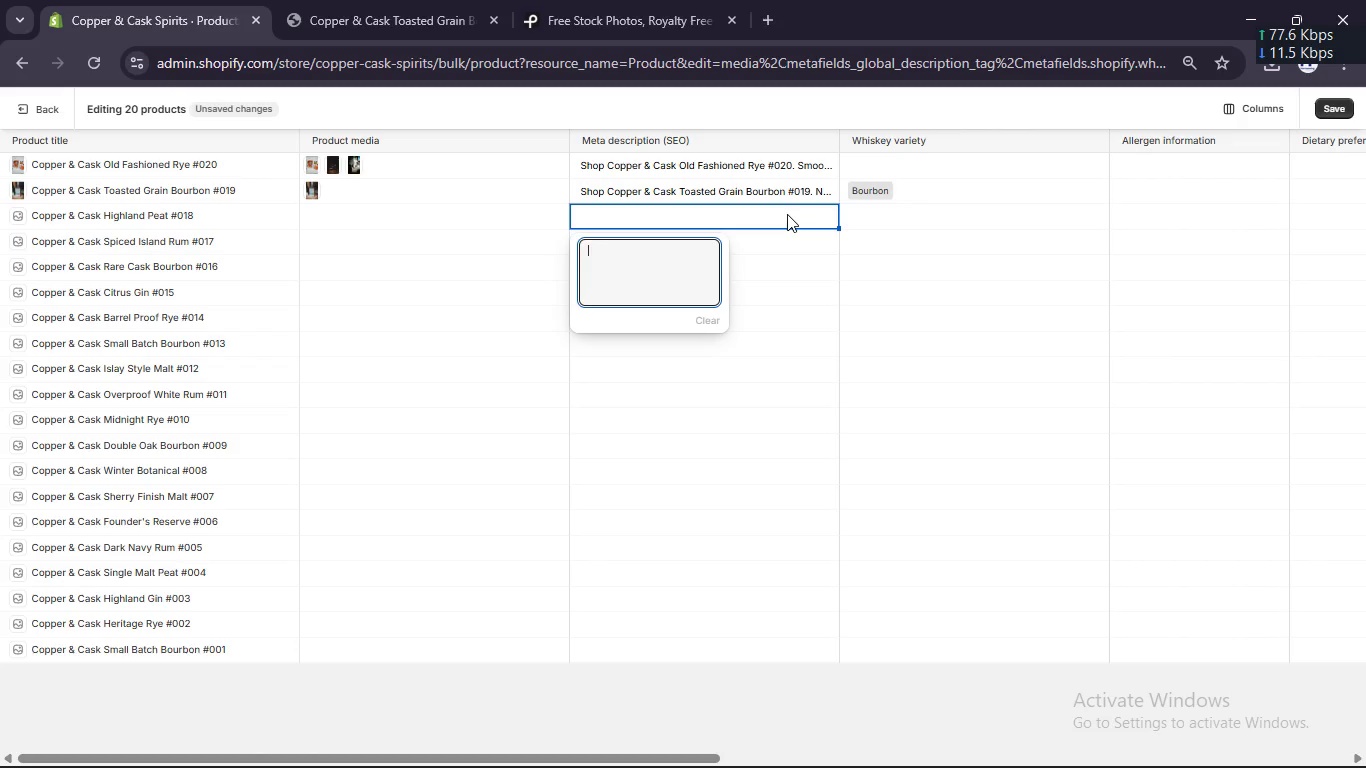 
wait(11.81)
 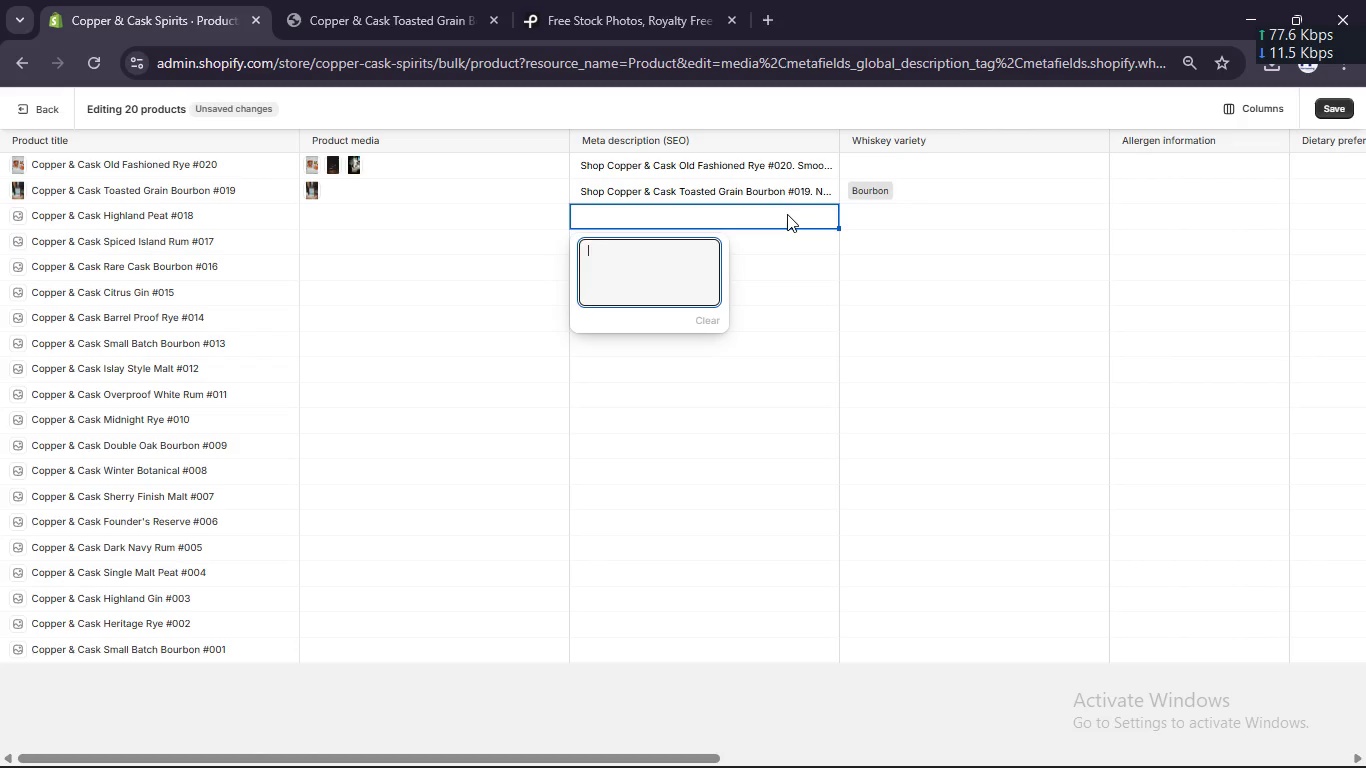 
left_click([777, 216])
 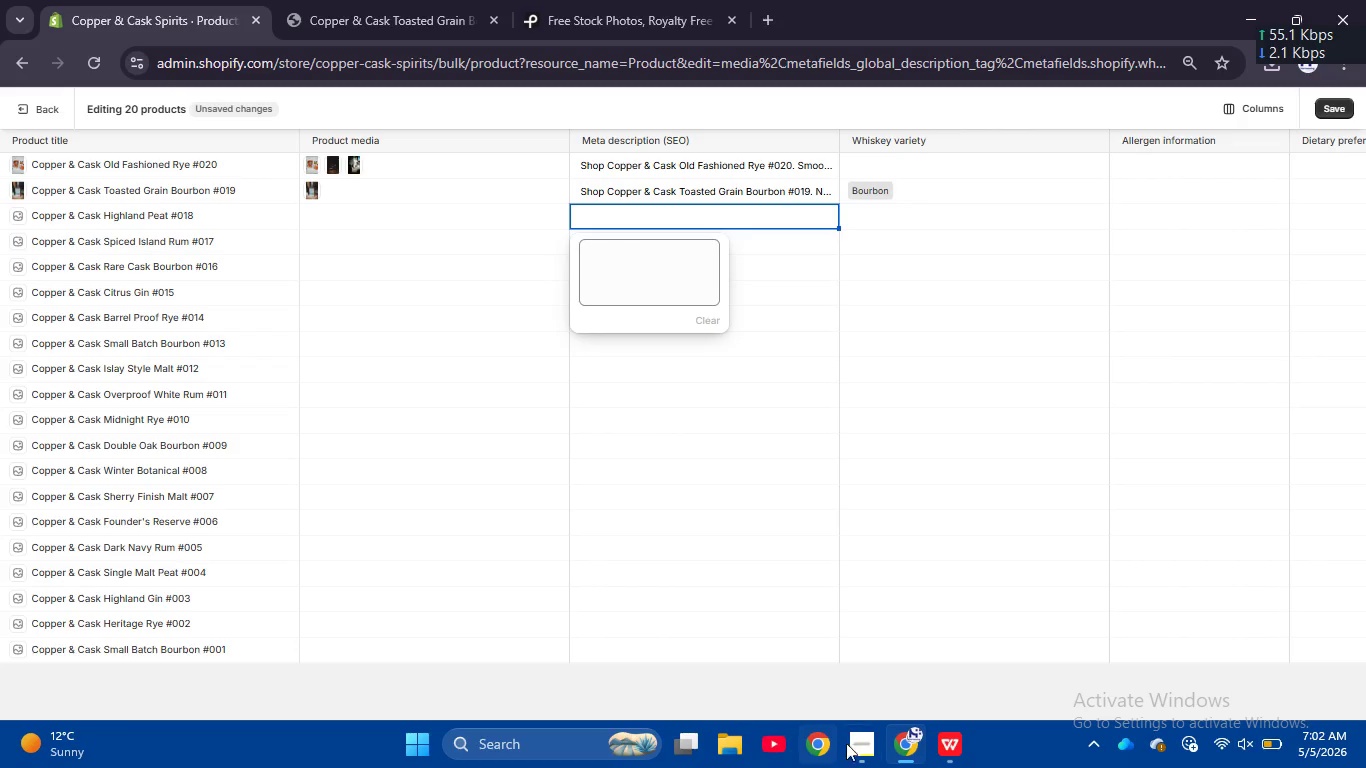 
left_click([856, 743])